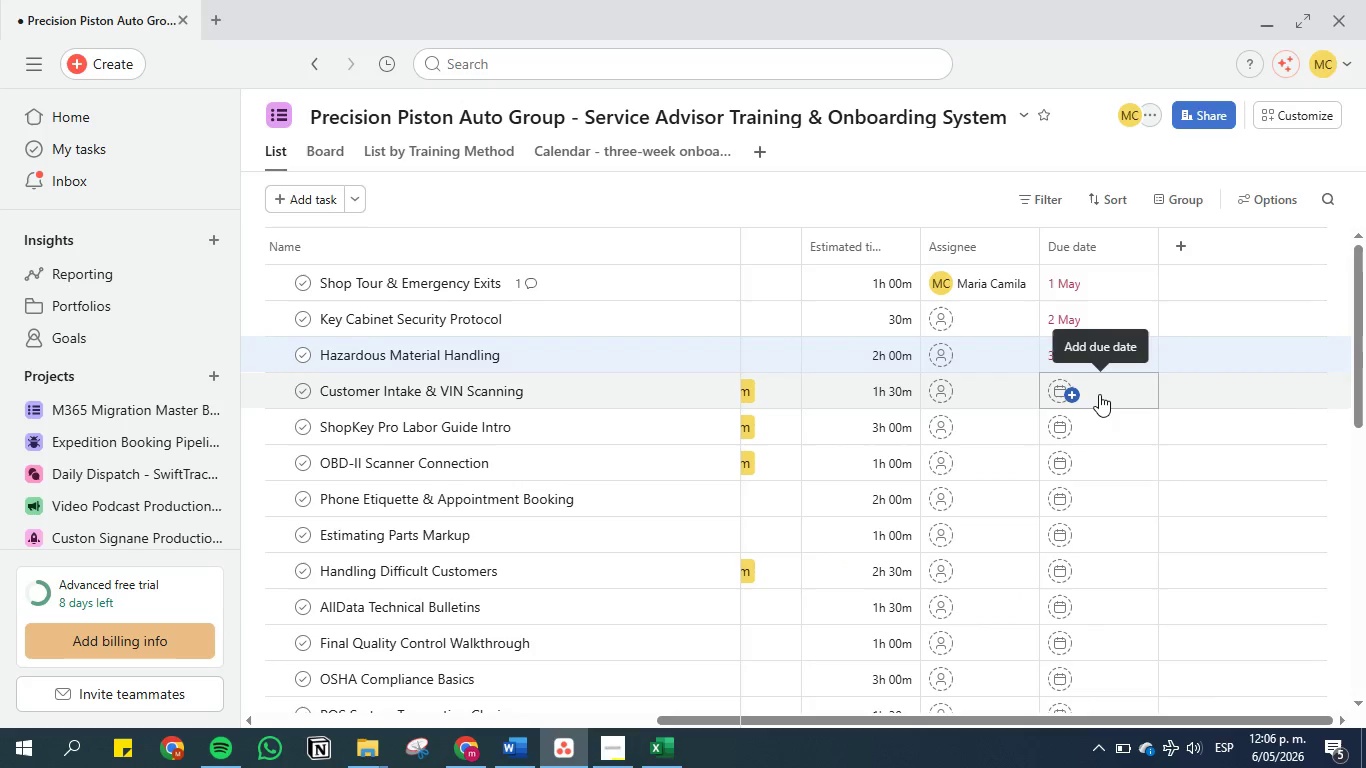 
left_click([1099, 394])
 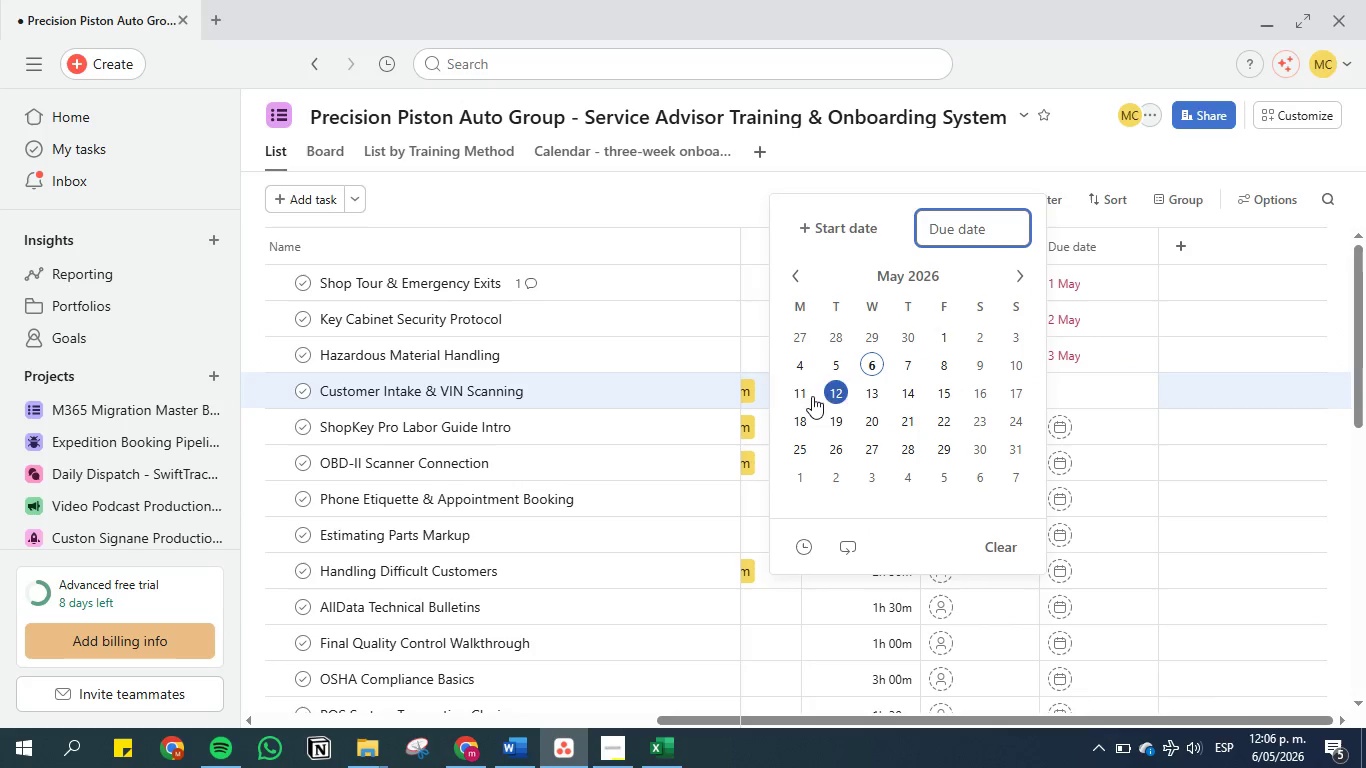 
left_click([804, 395])
 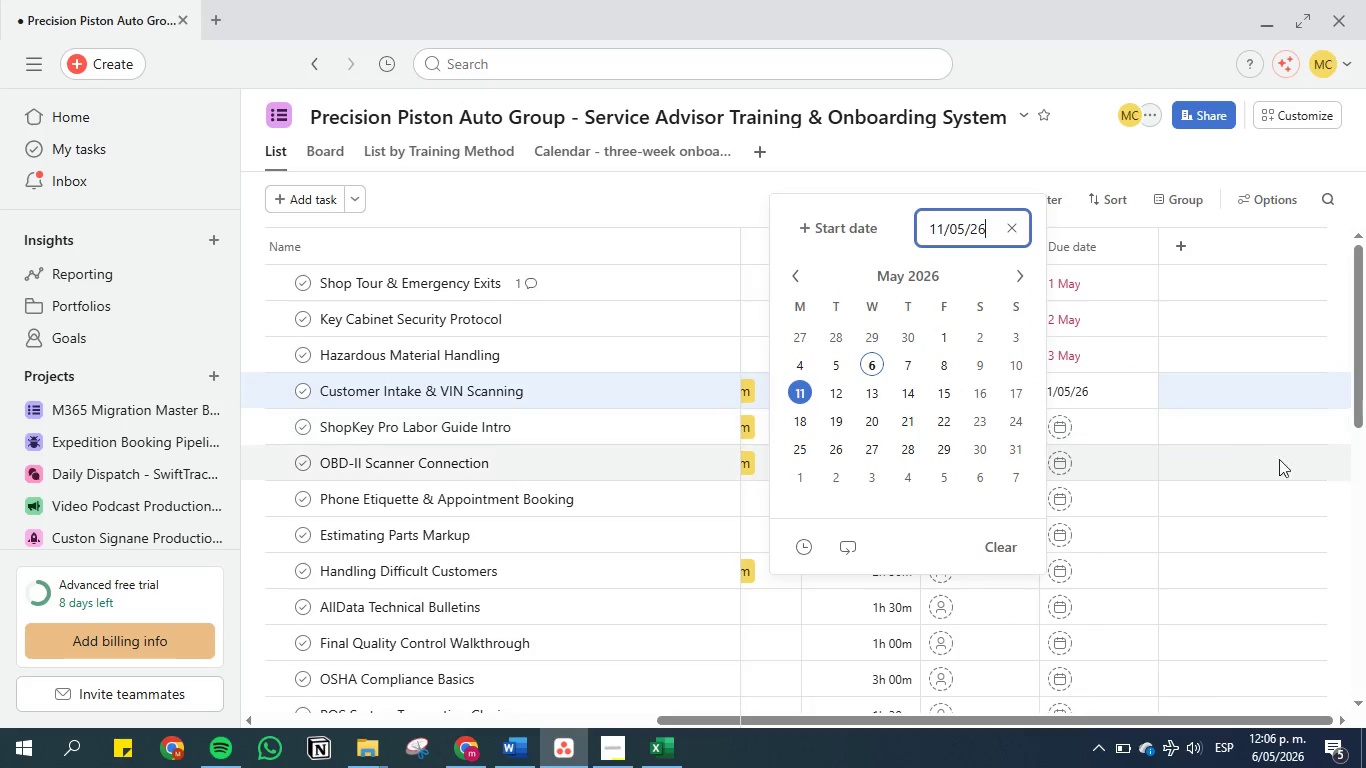 
left_click([1311, 464])
 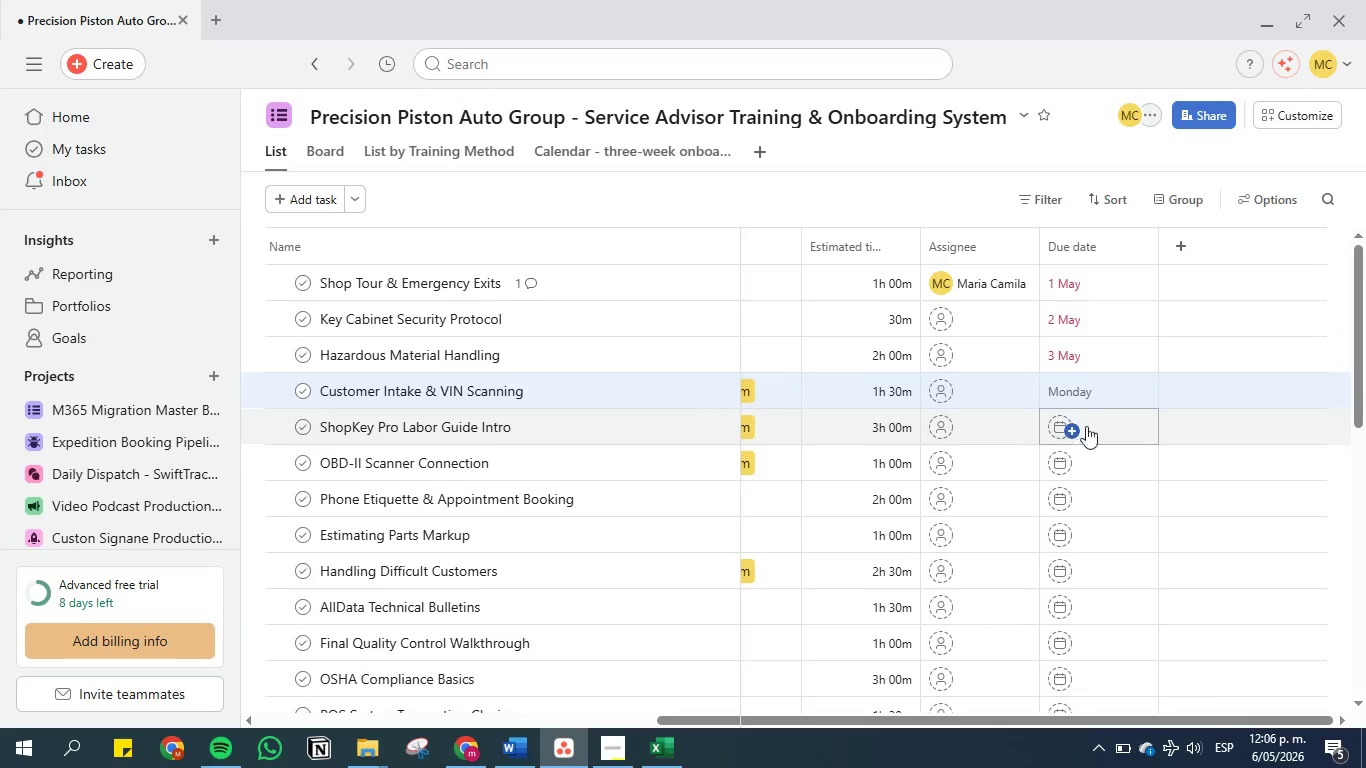 
left_click([1107, 427])
 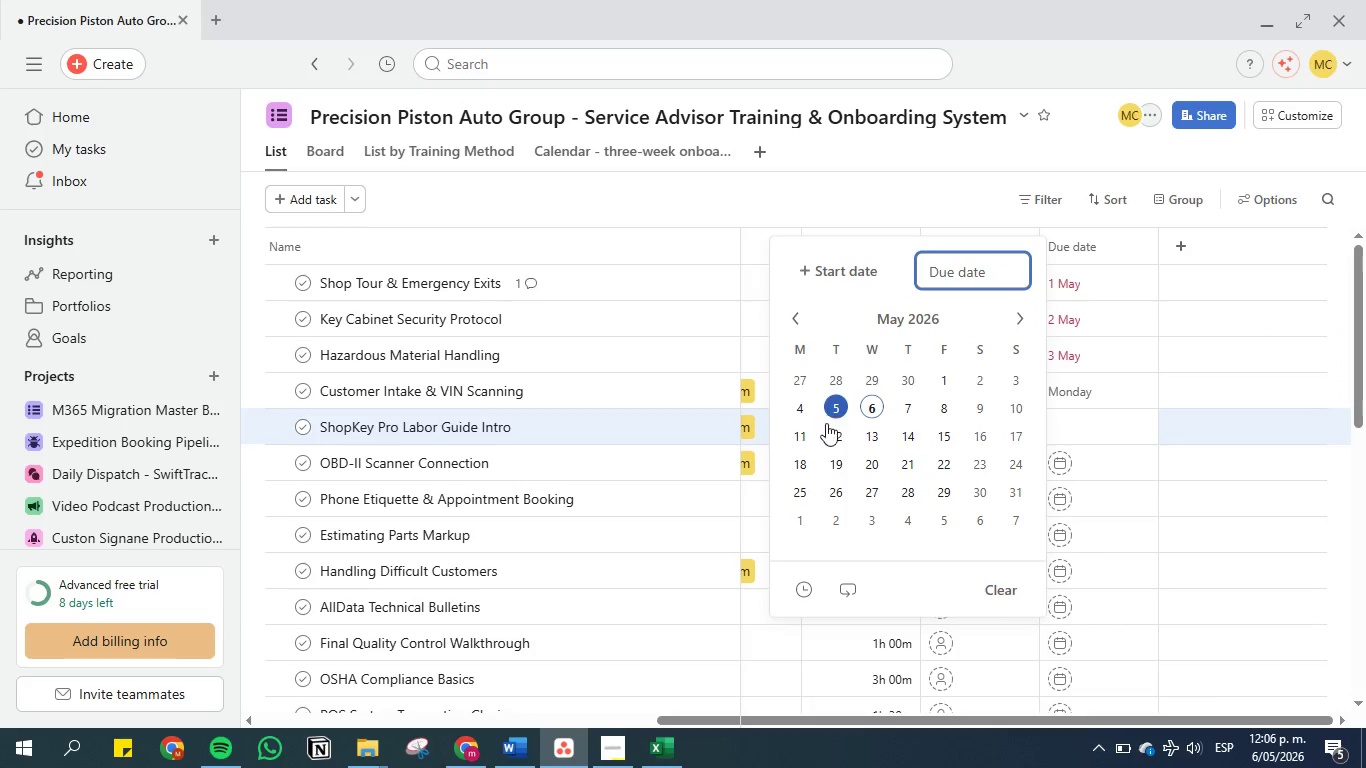 
left_click([845, 433])
 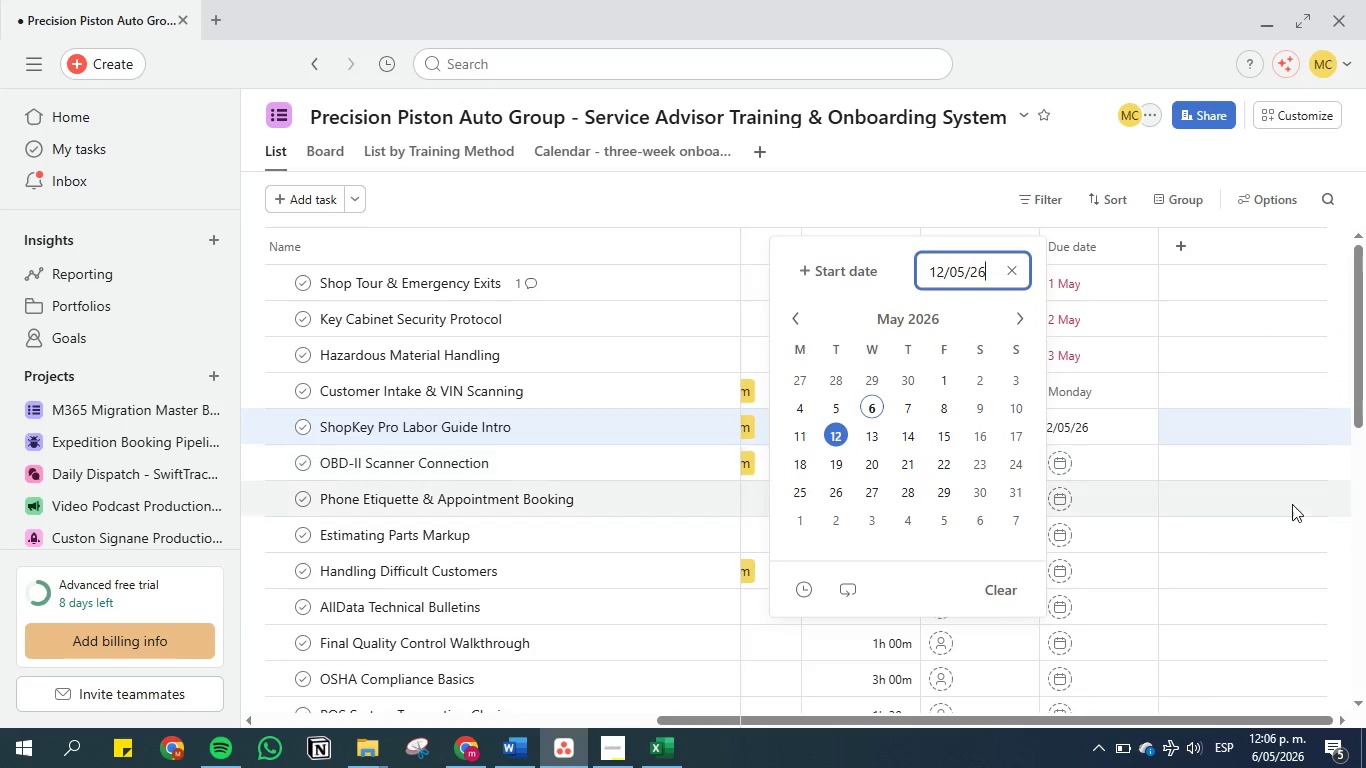 
left_click([1302, 507])
 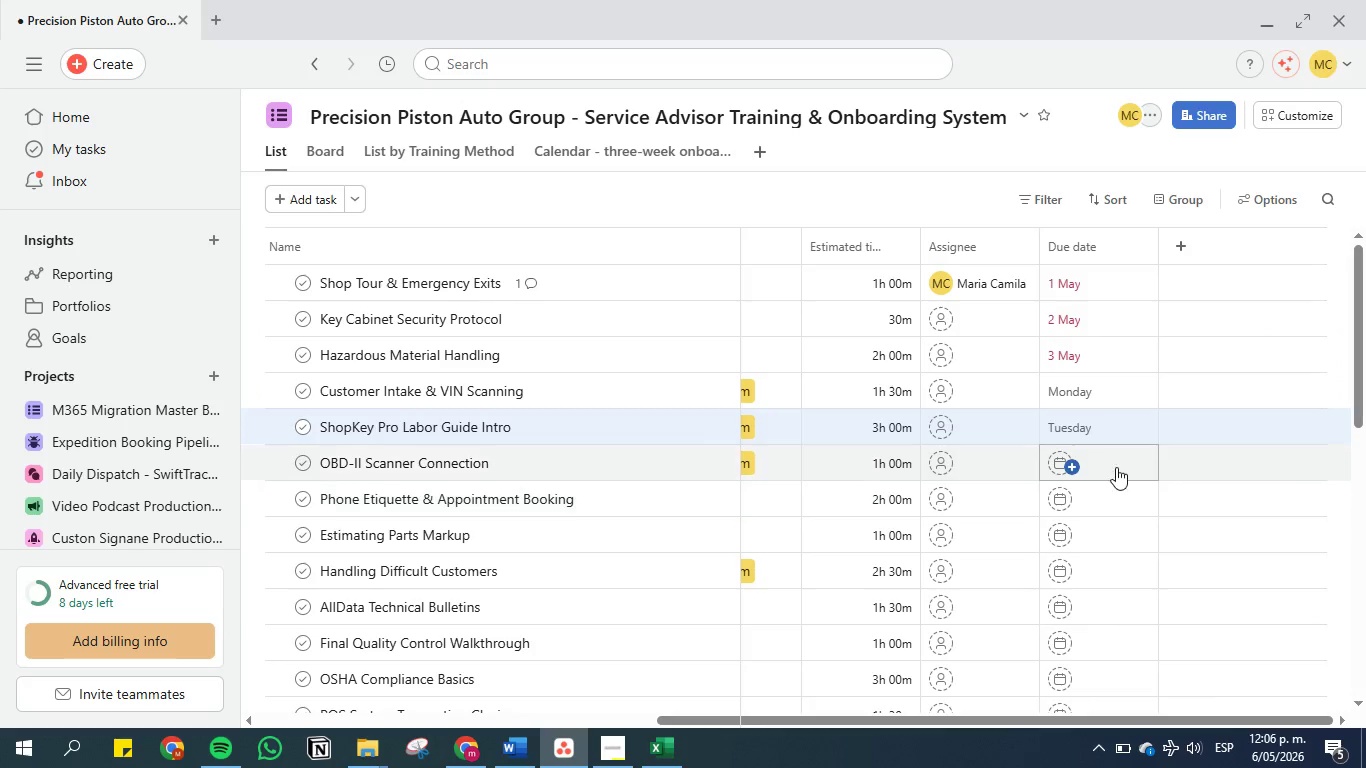 
left_click([1111, 462])
 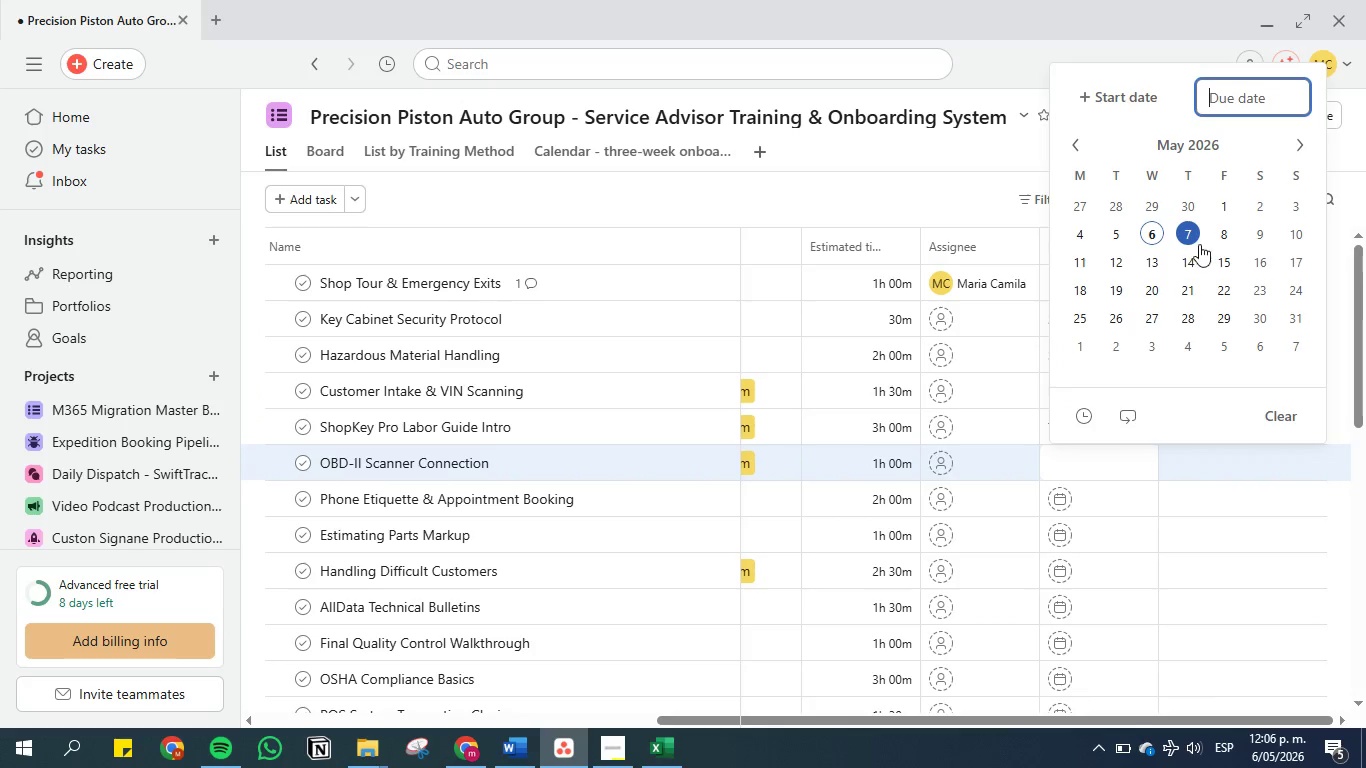 
left_click([1148, 266])
 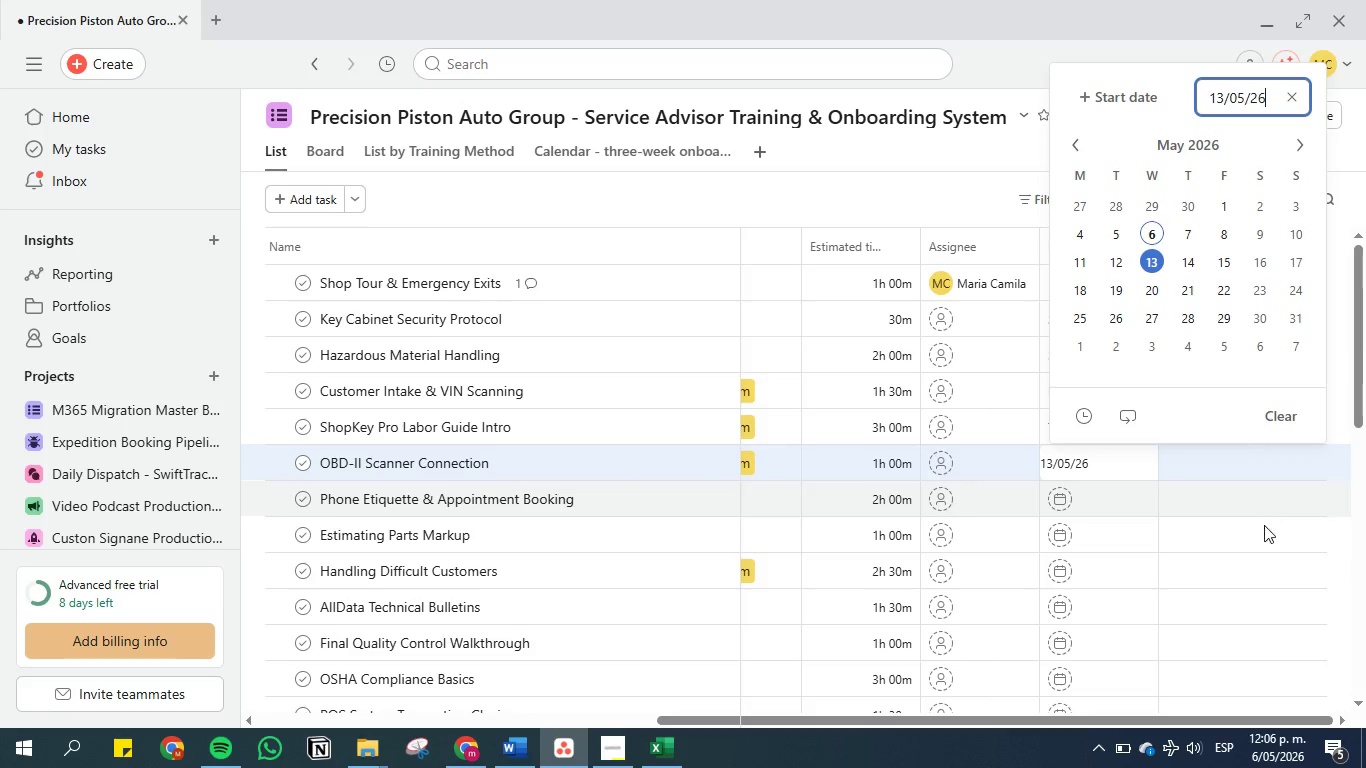 
left_click([1264, 529])
 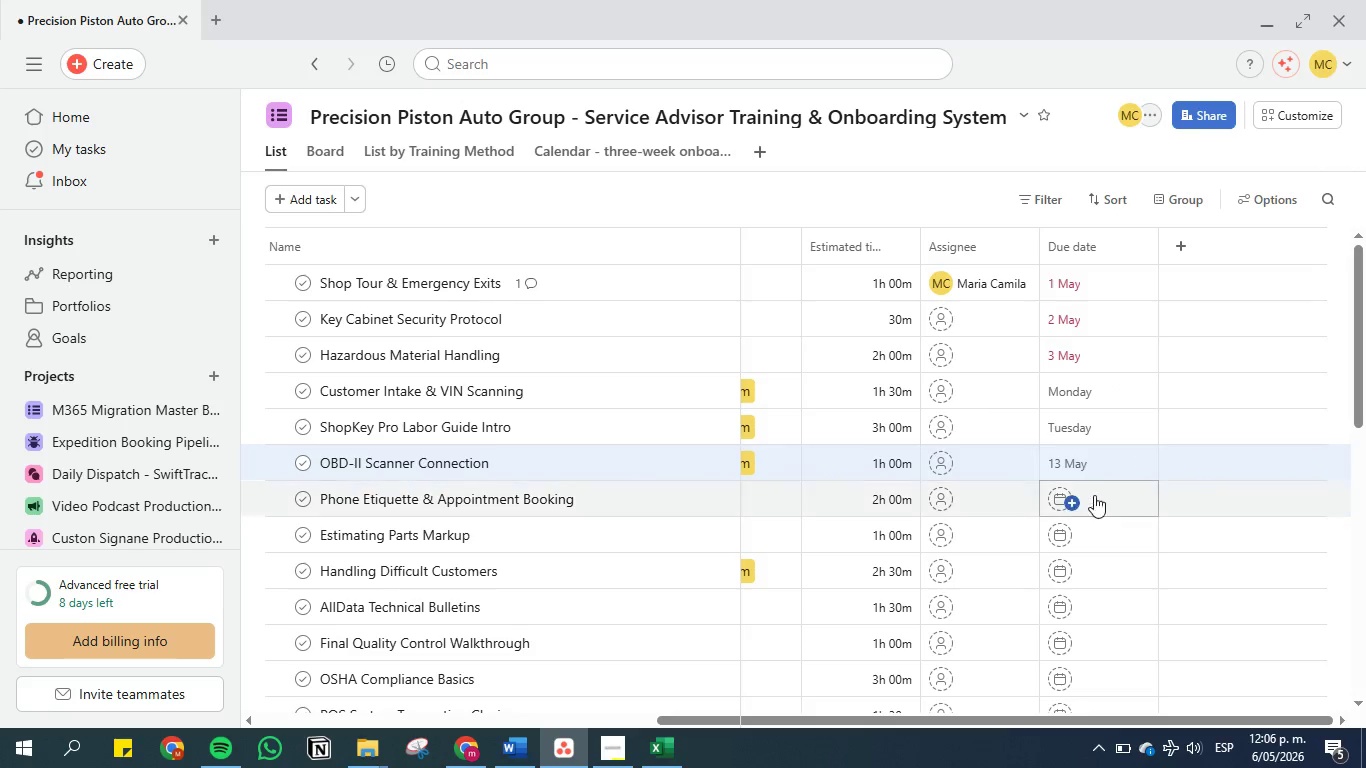 
left_click([1098, 502])
 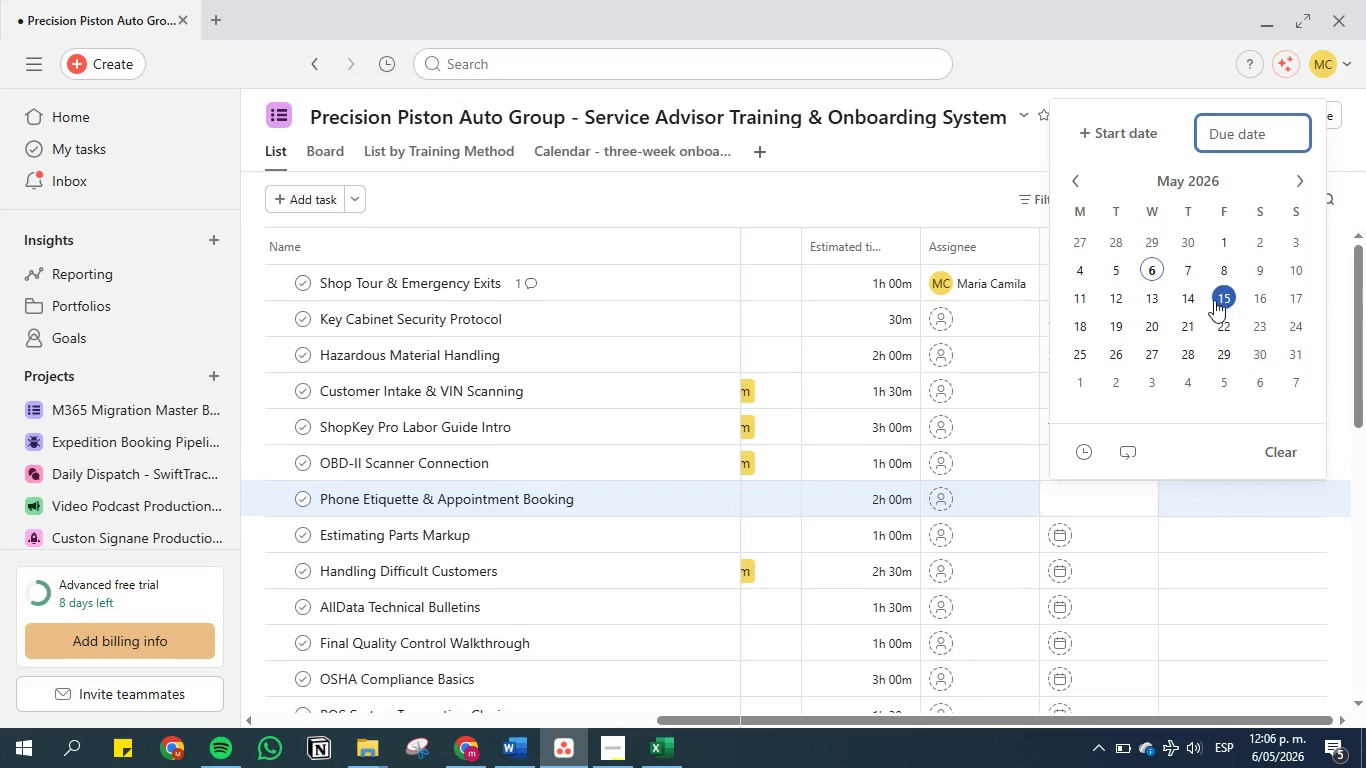 
left_click([1189, 295])
 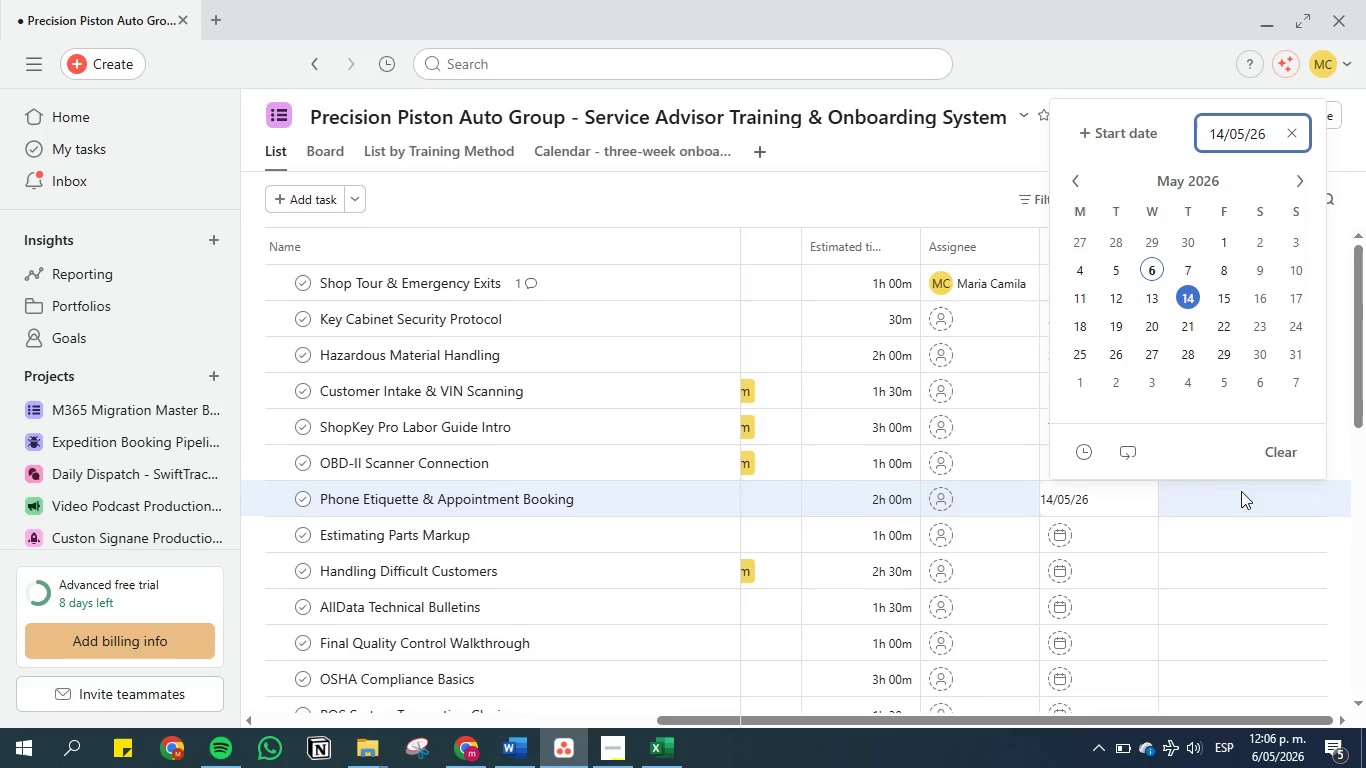 
left_click([1243, 500])
 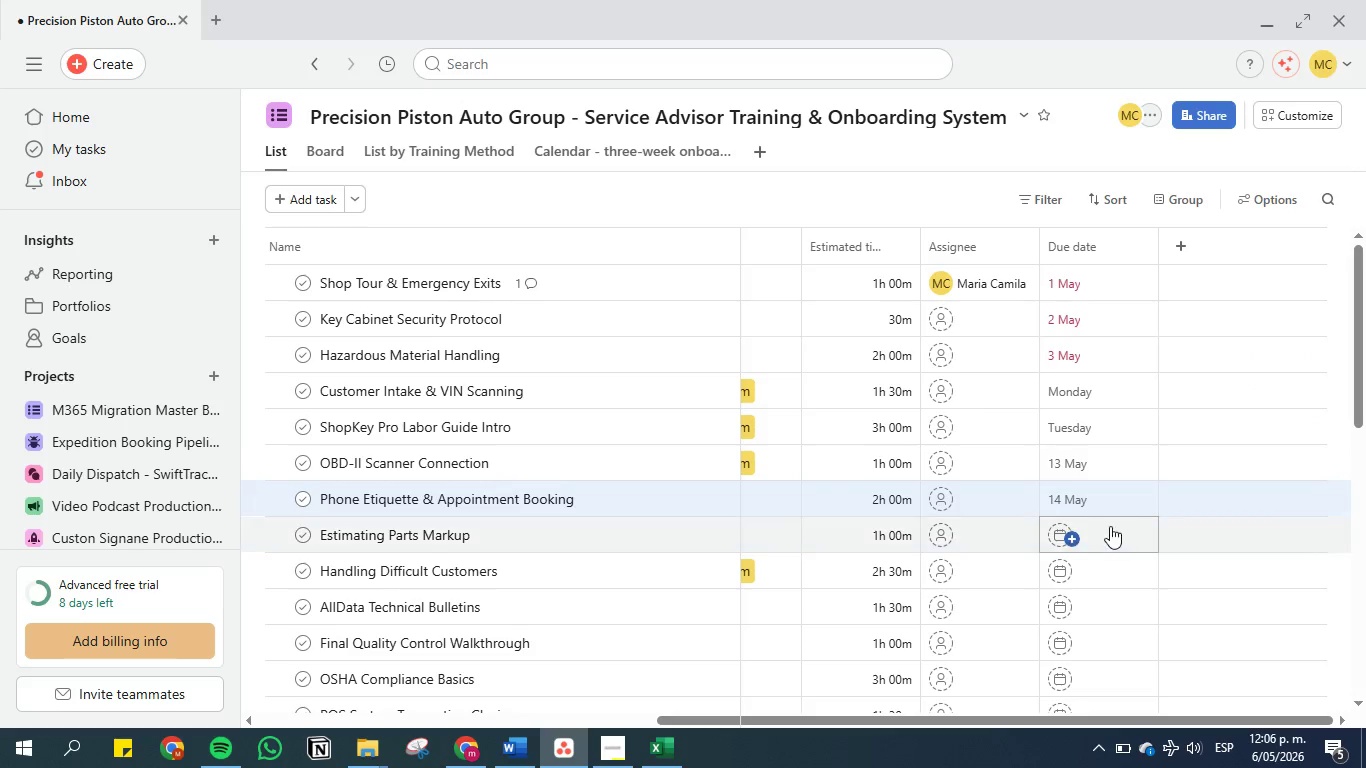 
left_click([1102, 532])
 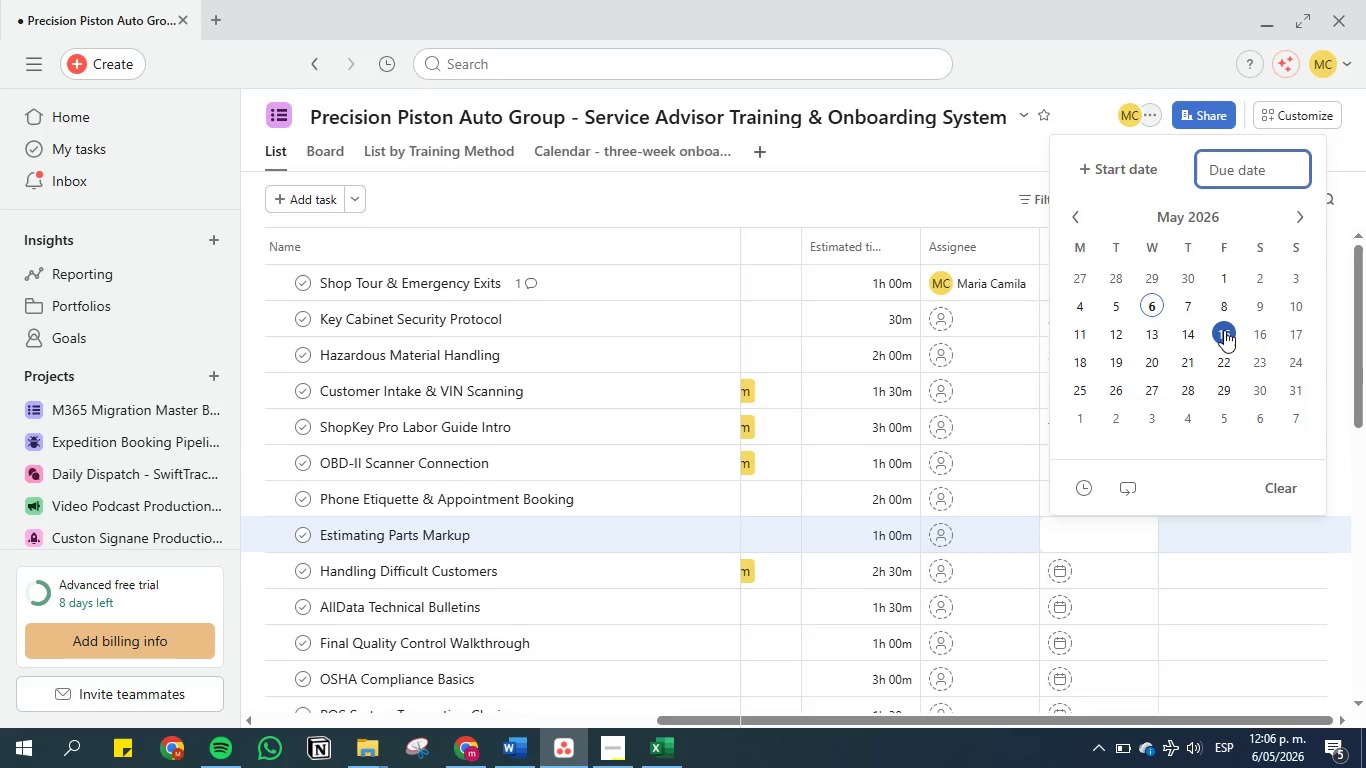 
left_click([1225, 330])
 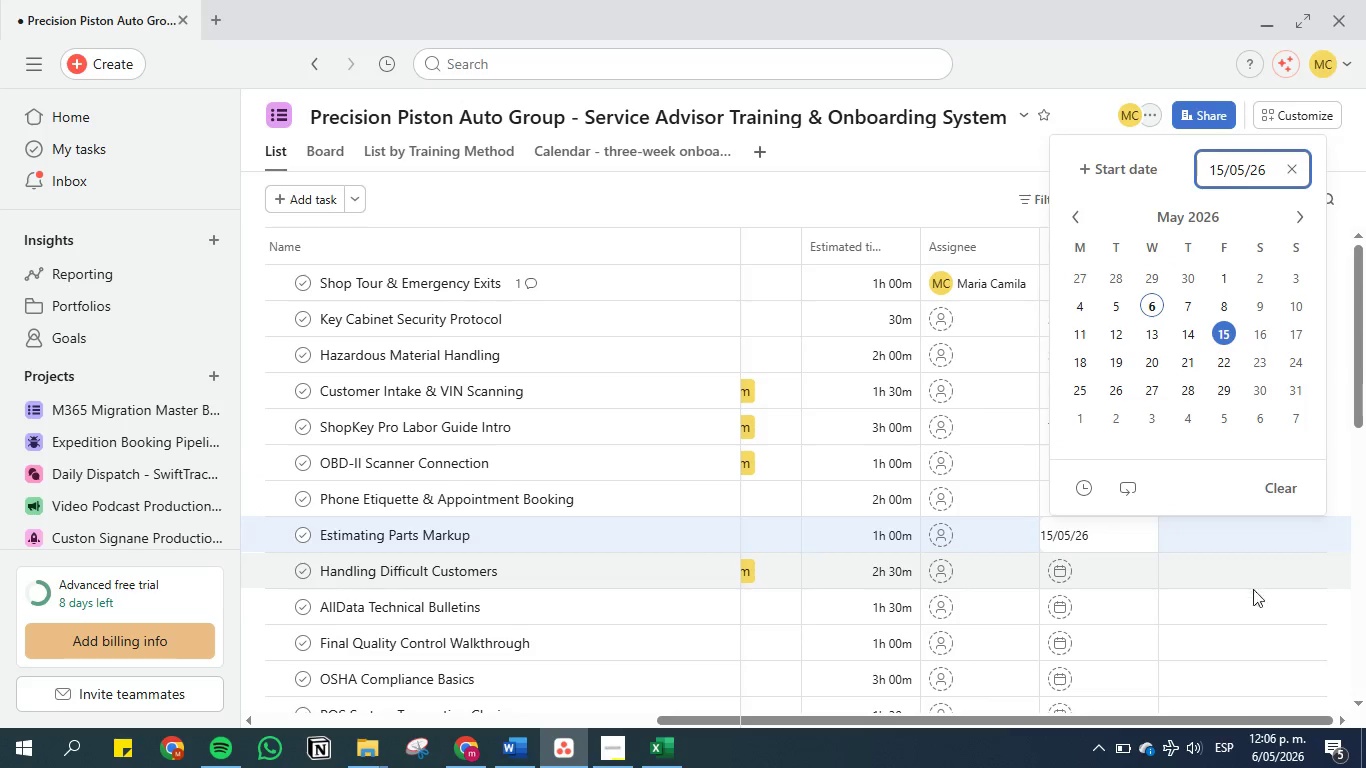 
left_click([1253, 602])
 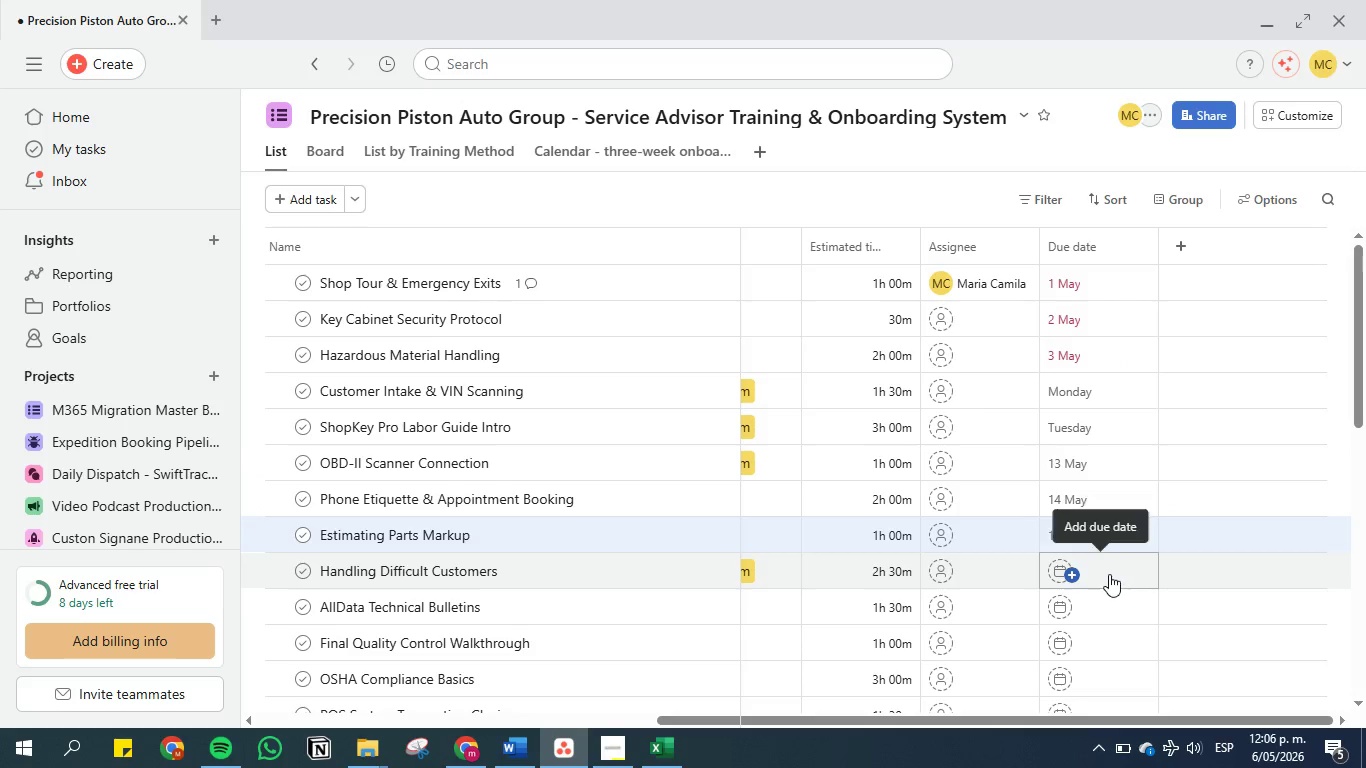 
left_click([1109, 574])
 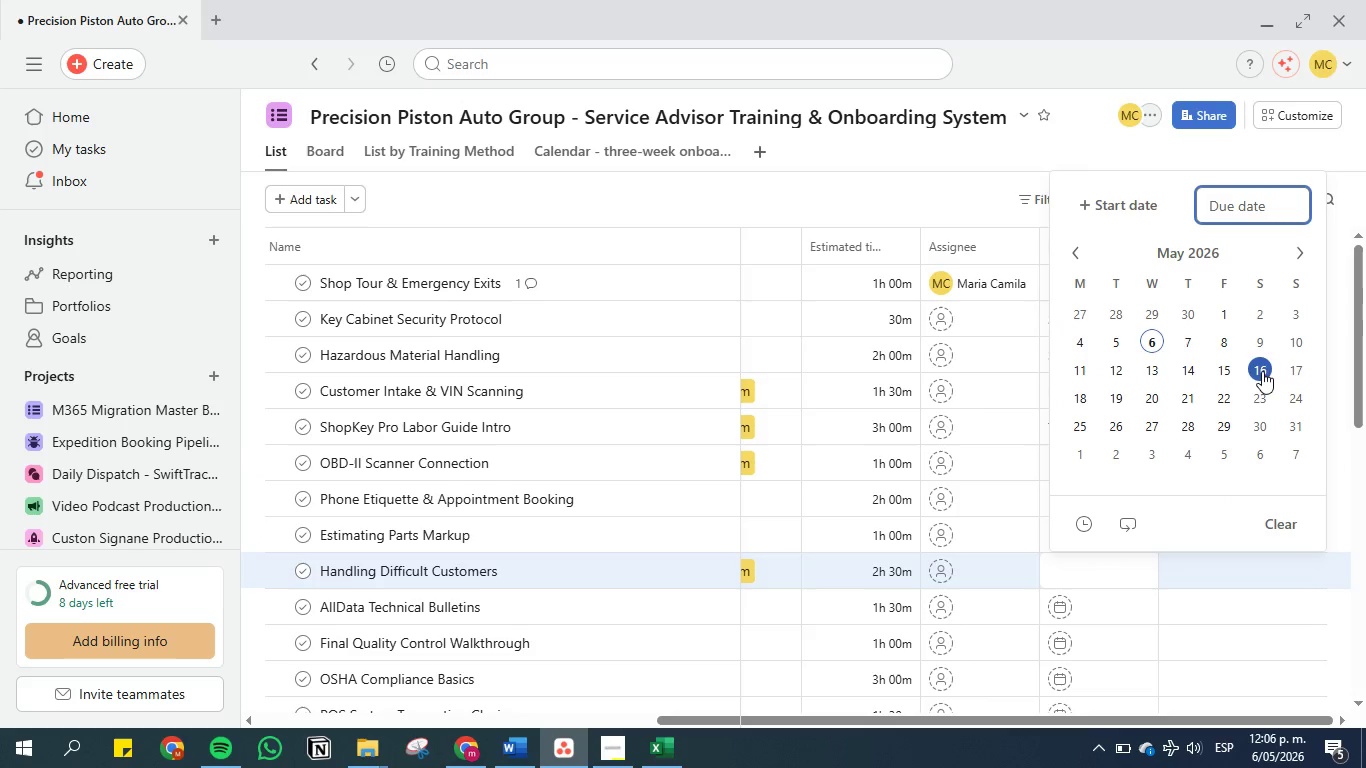 
left_click([1262, 371])
 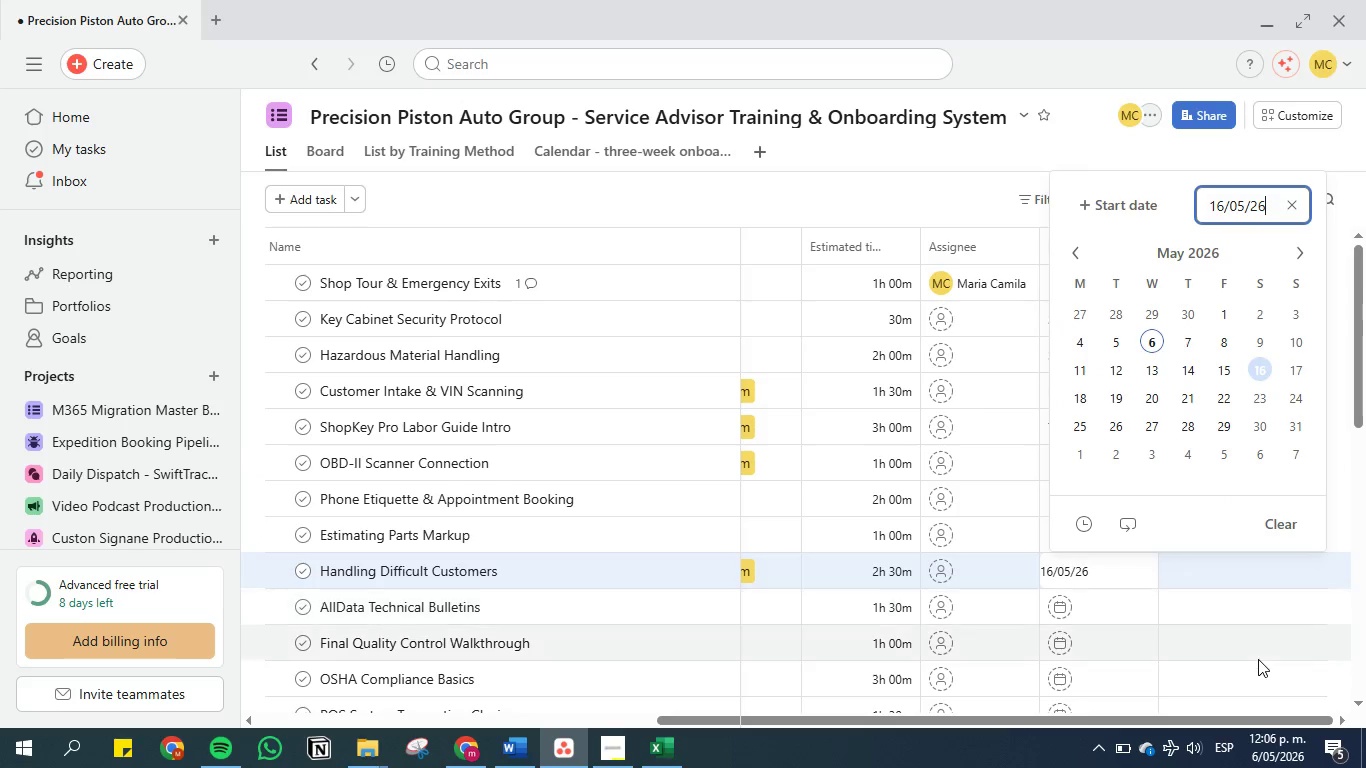 
left_click([1258, 659])
 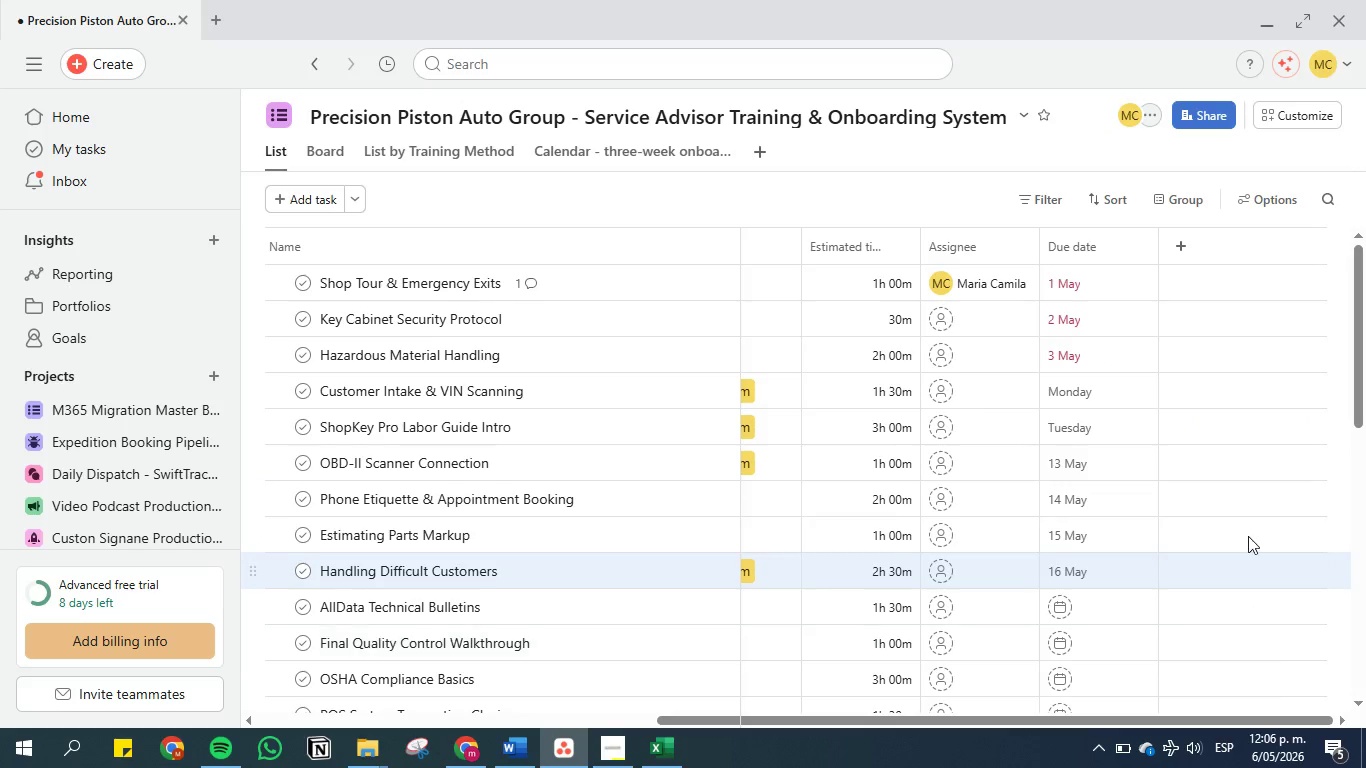 
scroll: coordinate [1248, 531], scroll_direction: up, amount: 1.0
 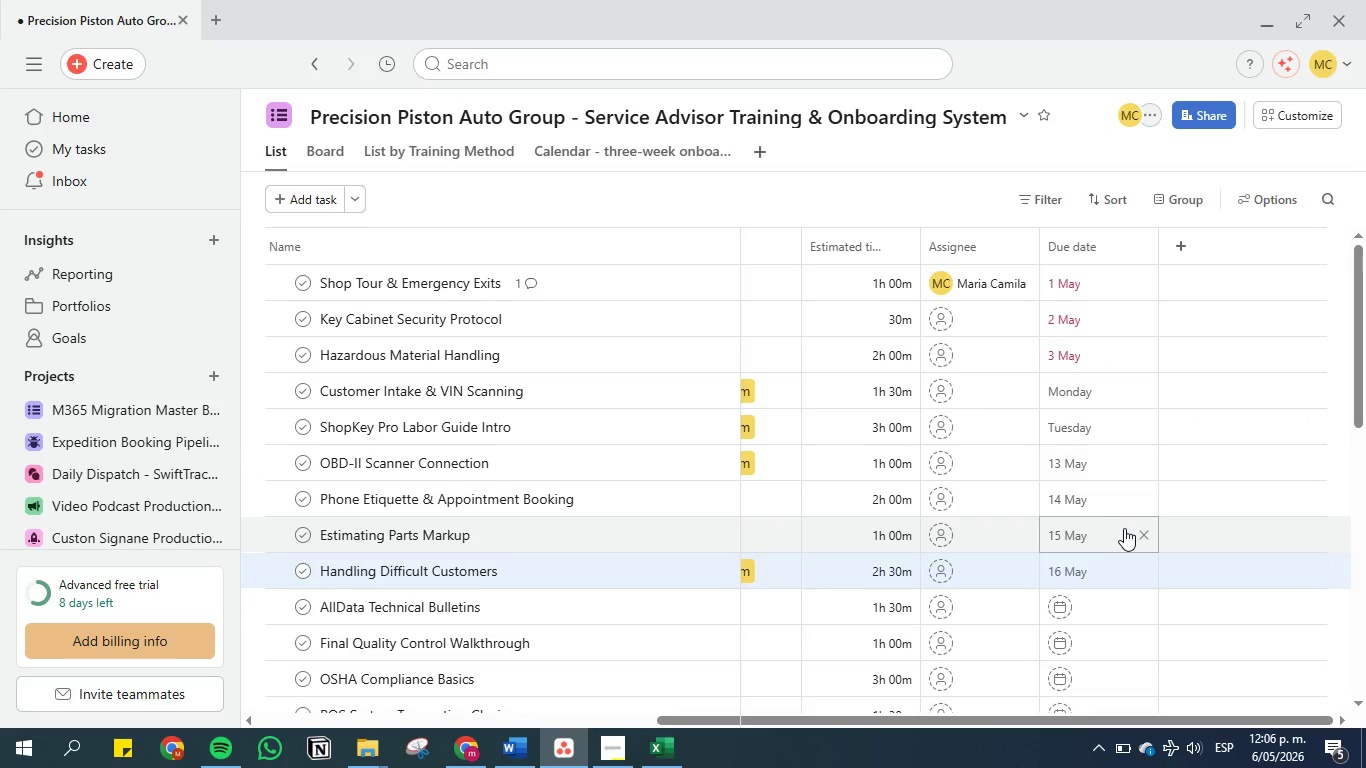 
scroll: coordinate [1128, 494], scroll_direction: down, amount: 3.0
 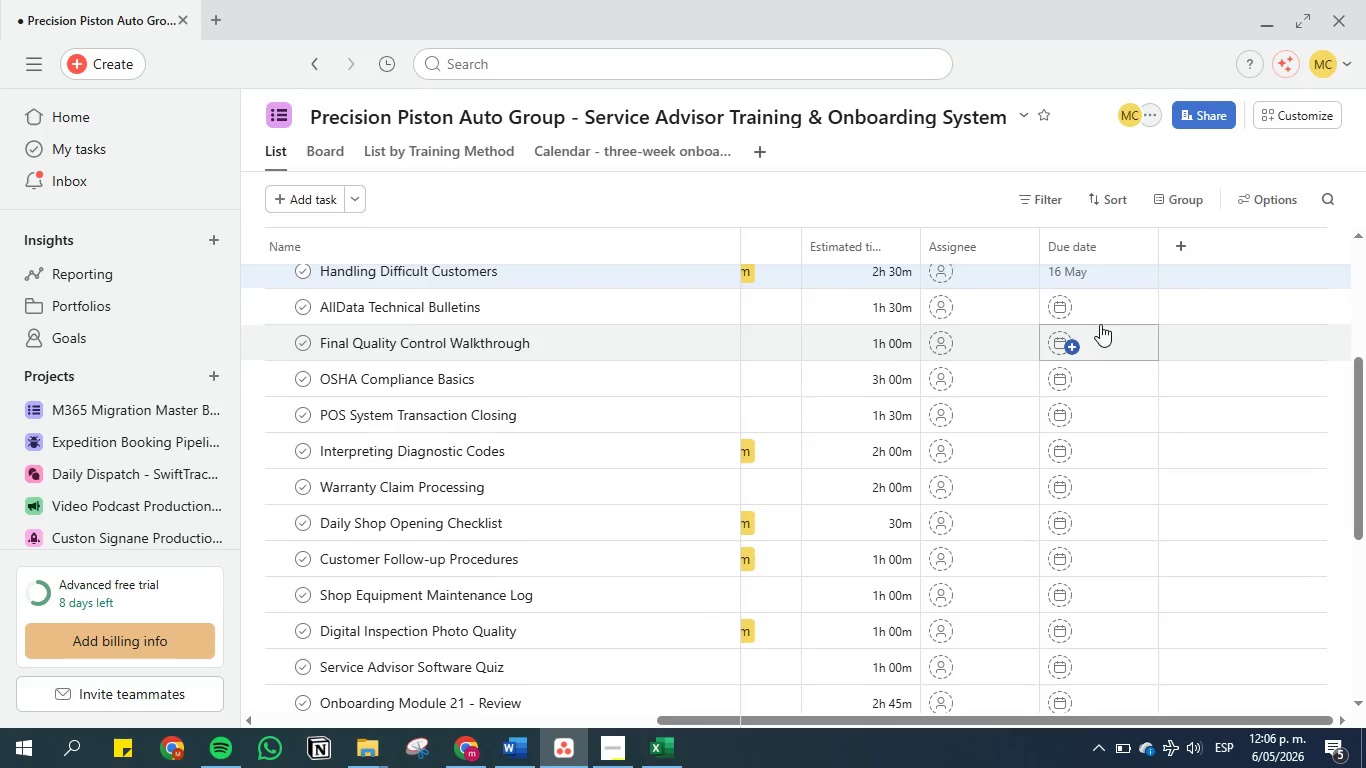 
left_click([1094, 304])
 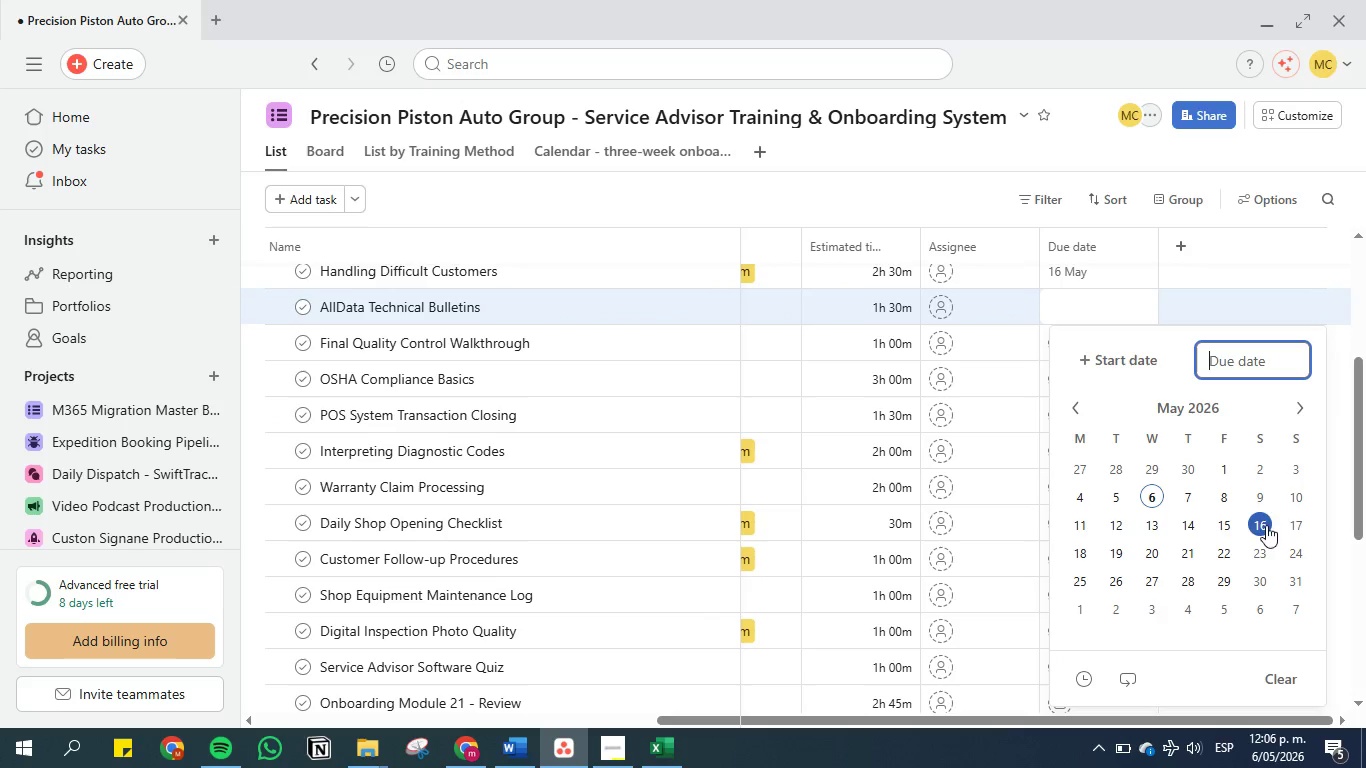 
left_click([1265, 496])
 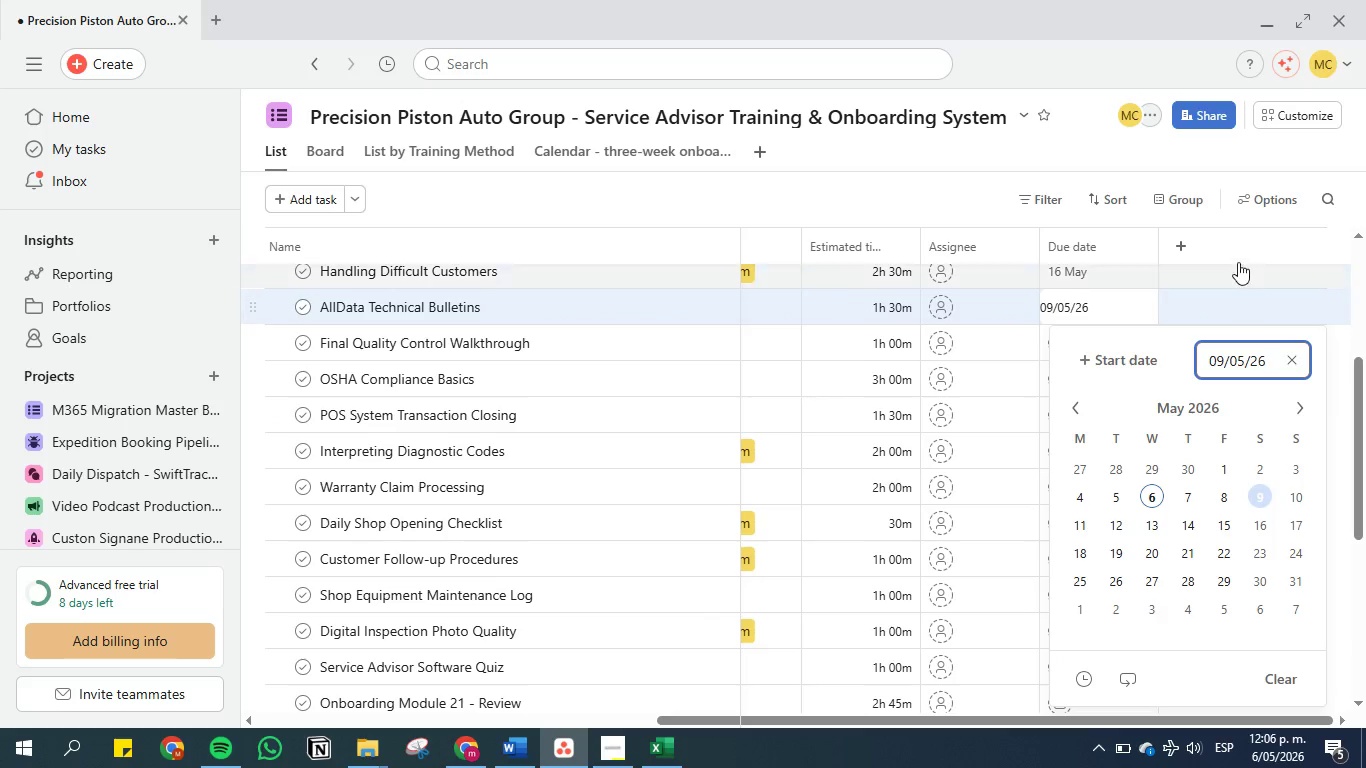 
left_click([1238, 256])
 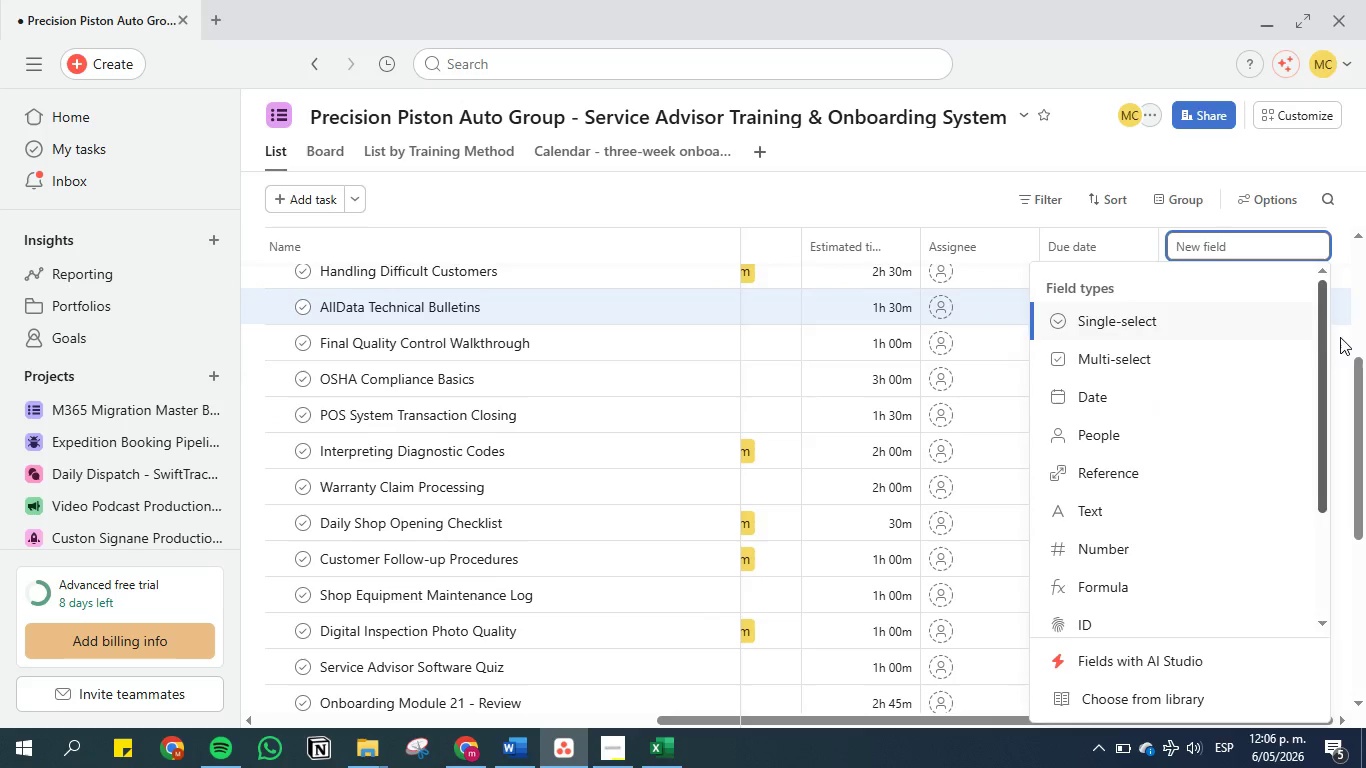 
left_click([1349, 337])
 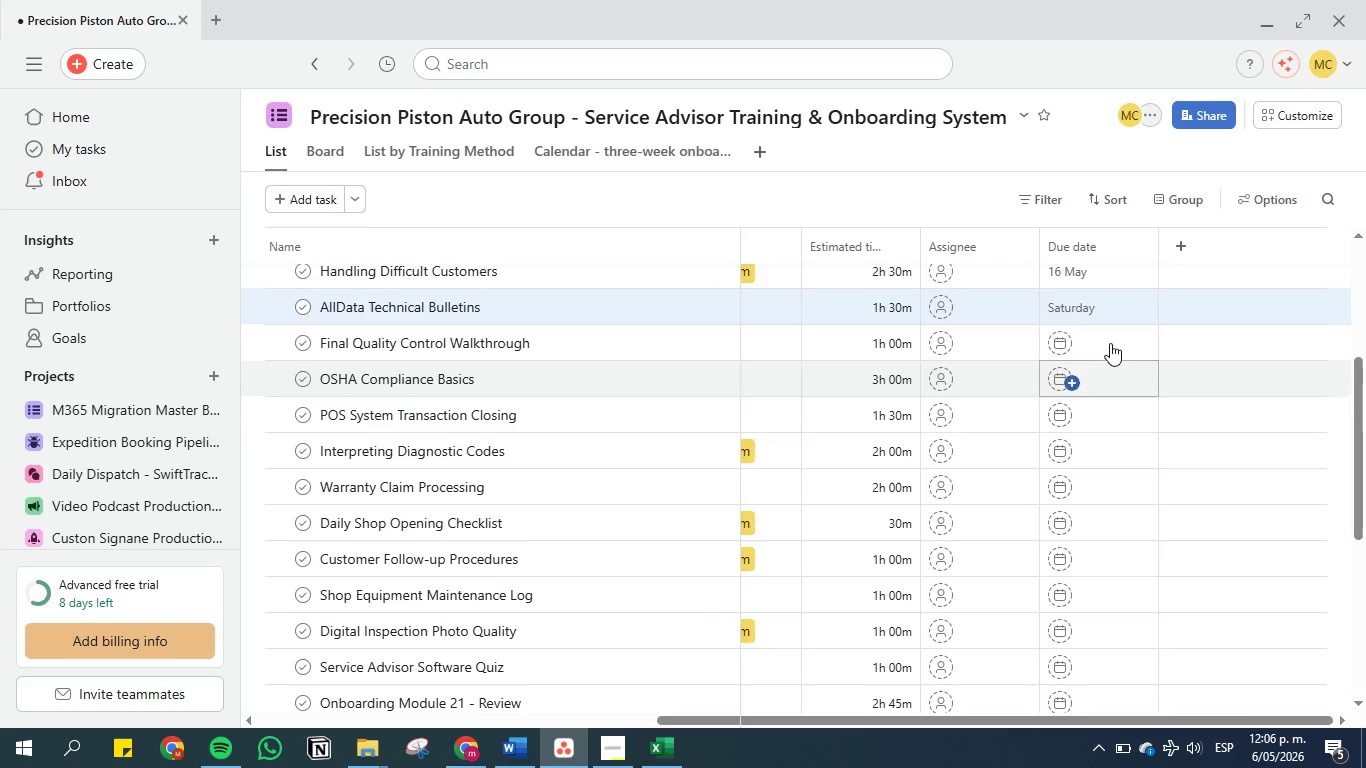 
left_click([1110, 341])
 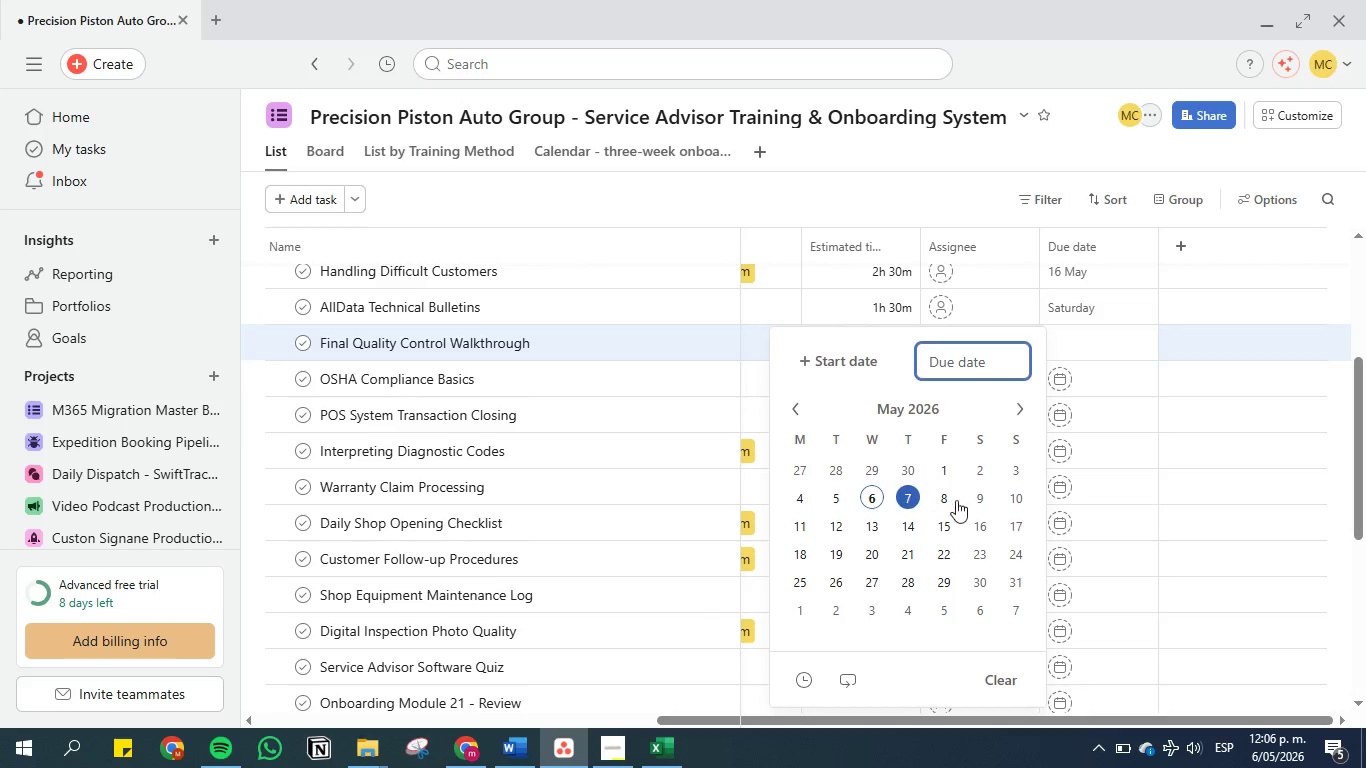 
left_click([942, 495])
 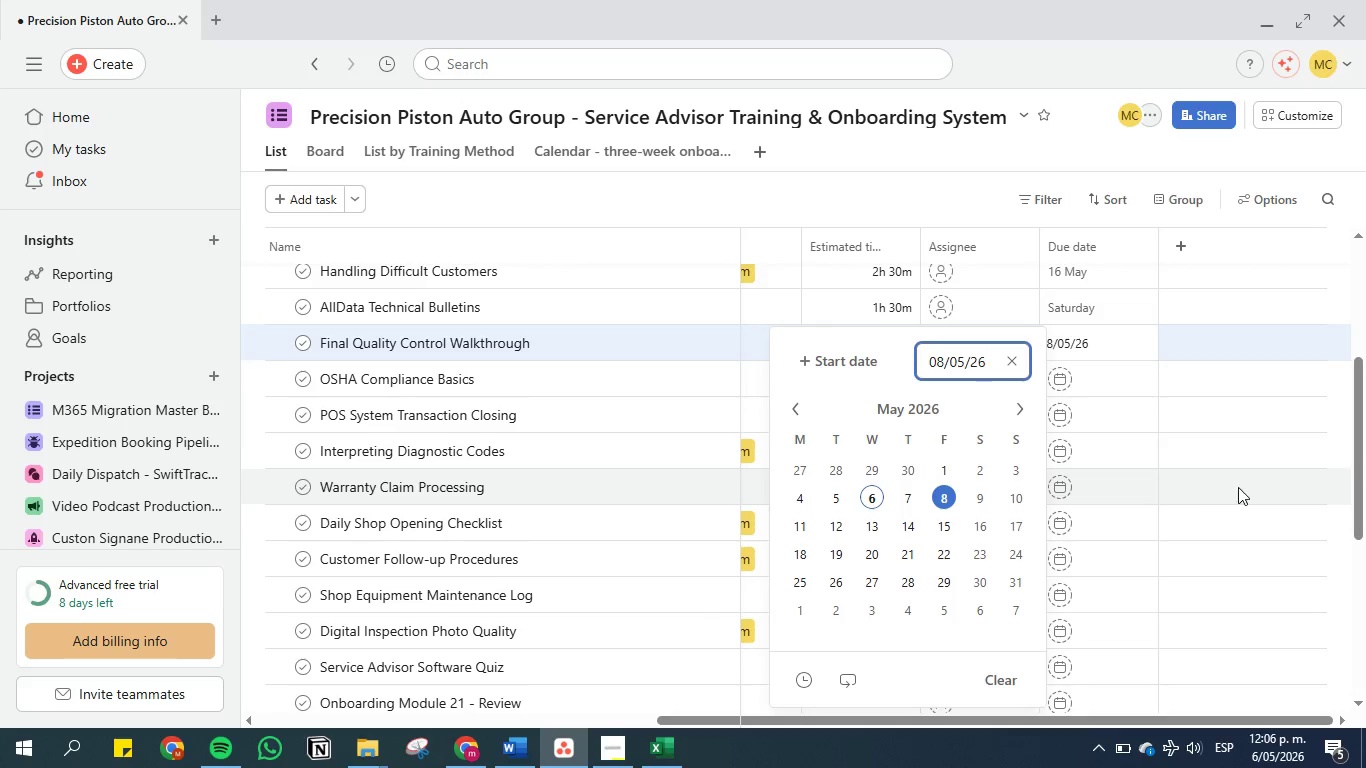 
left_click([1265, 484])
 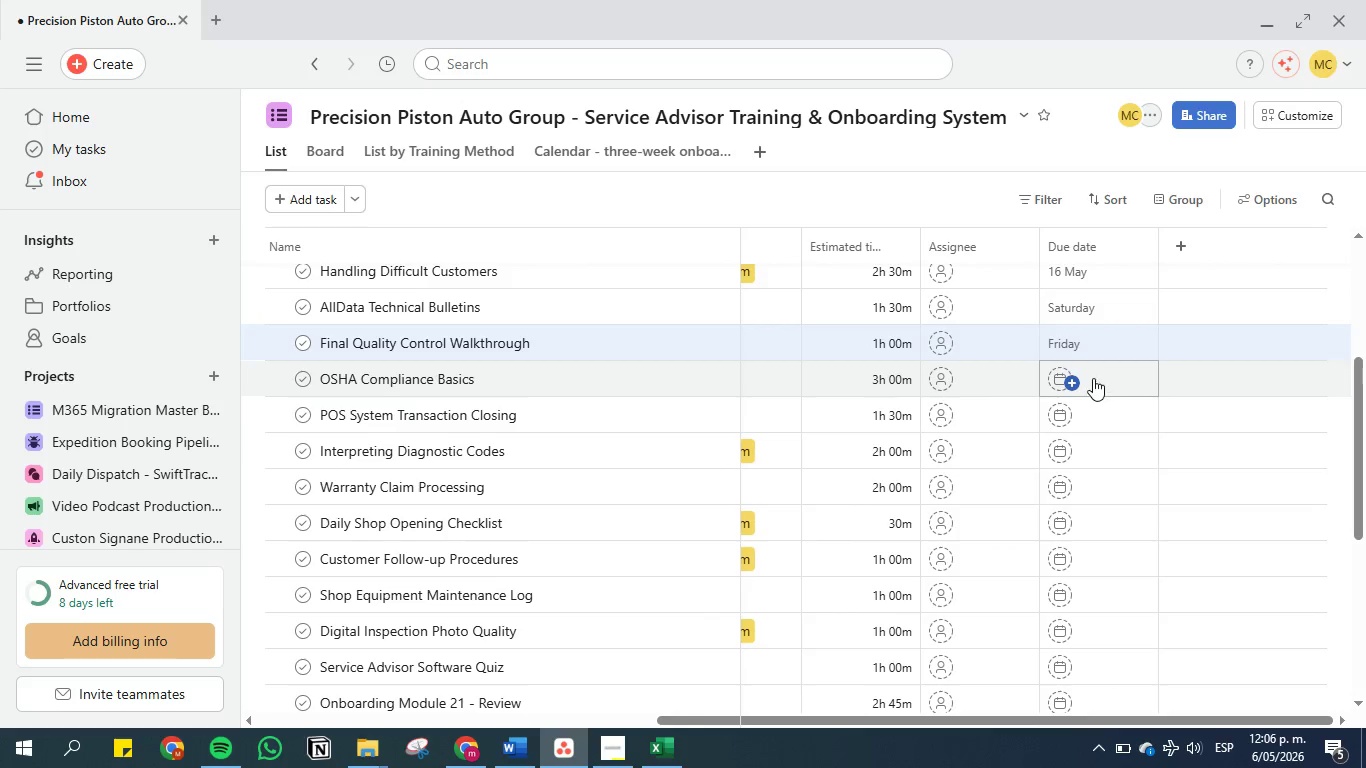 
left_click([1091, 375])
 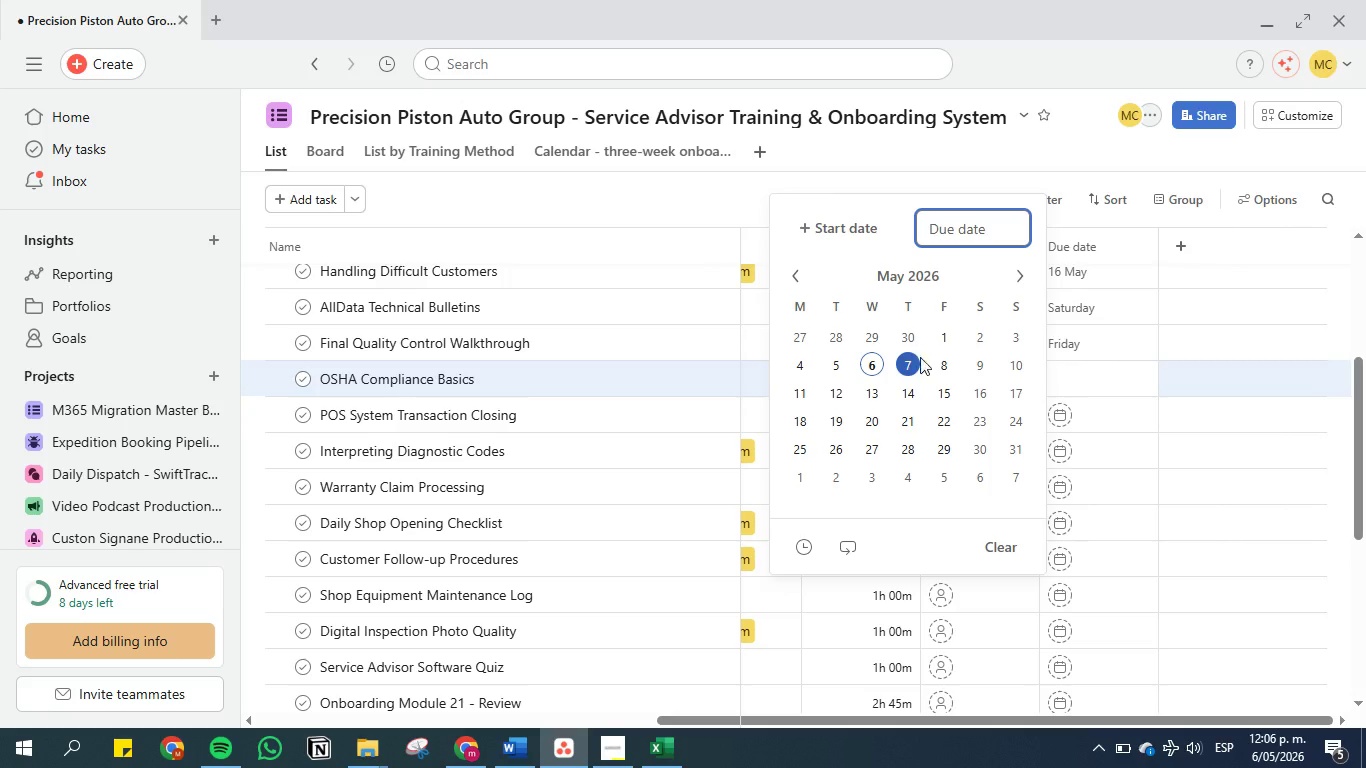 
left_click([912, 362])
 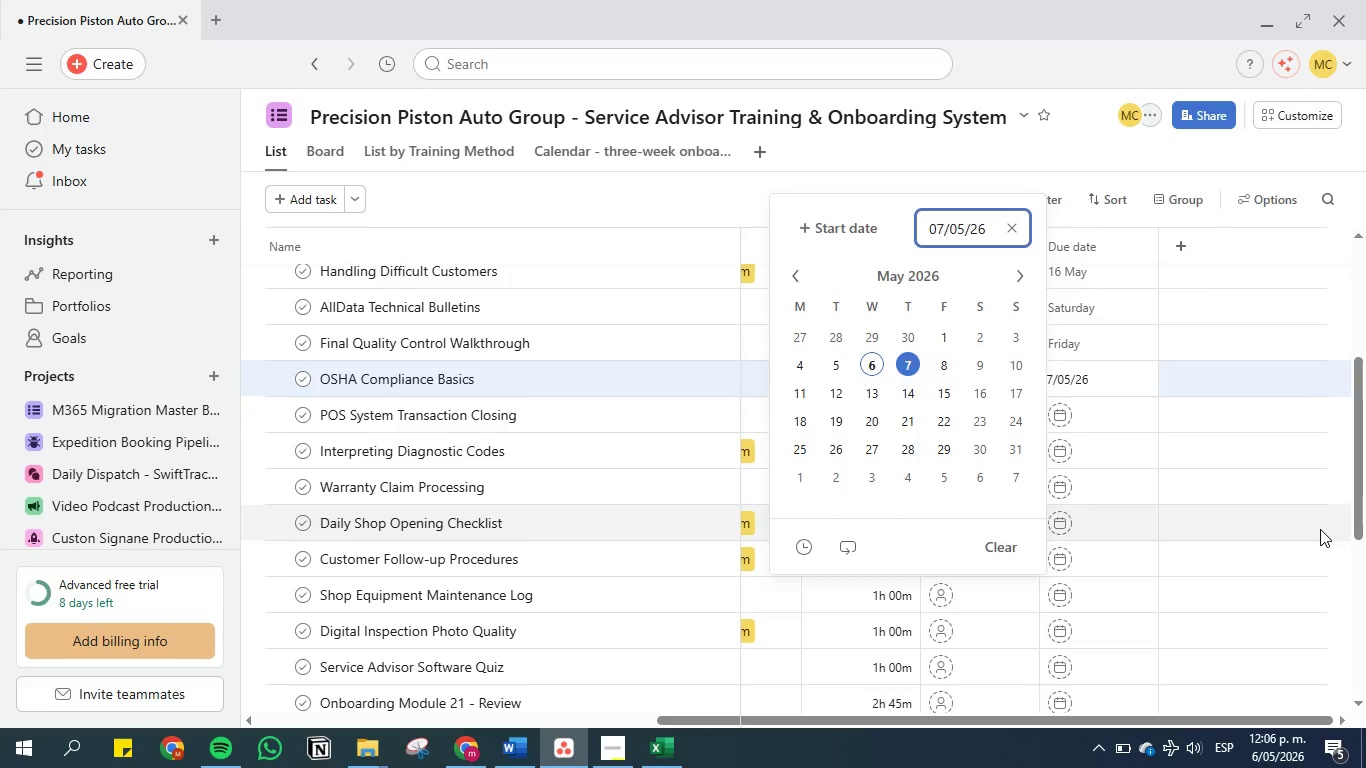 
left_click([1320, 529])
 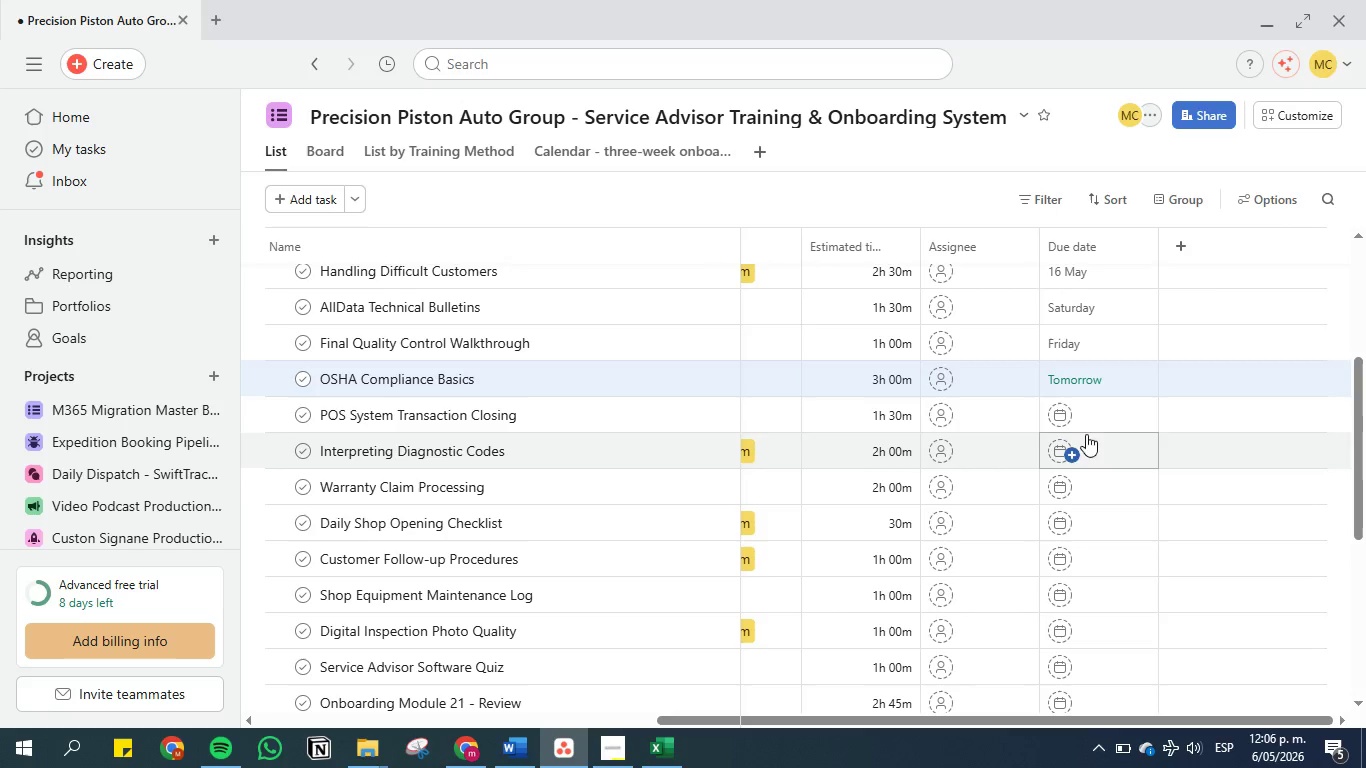 
left_click([1098, 415])
 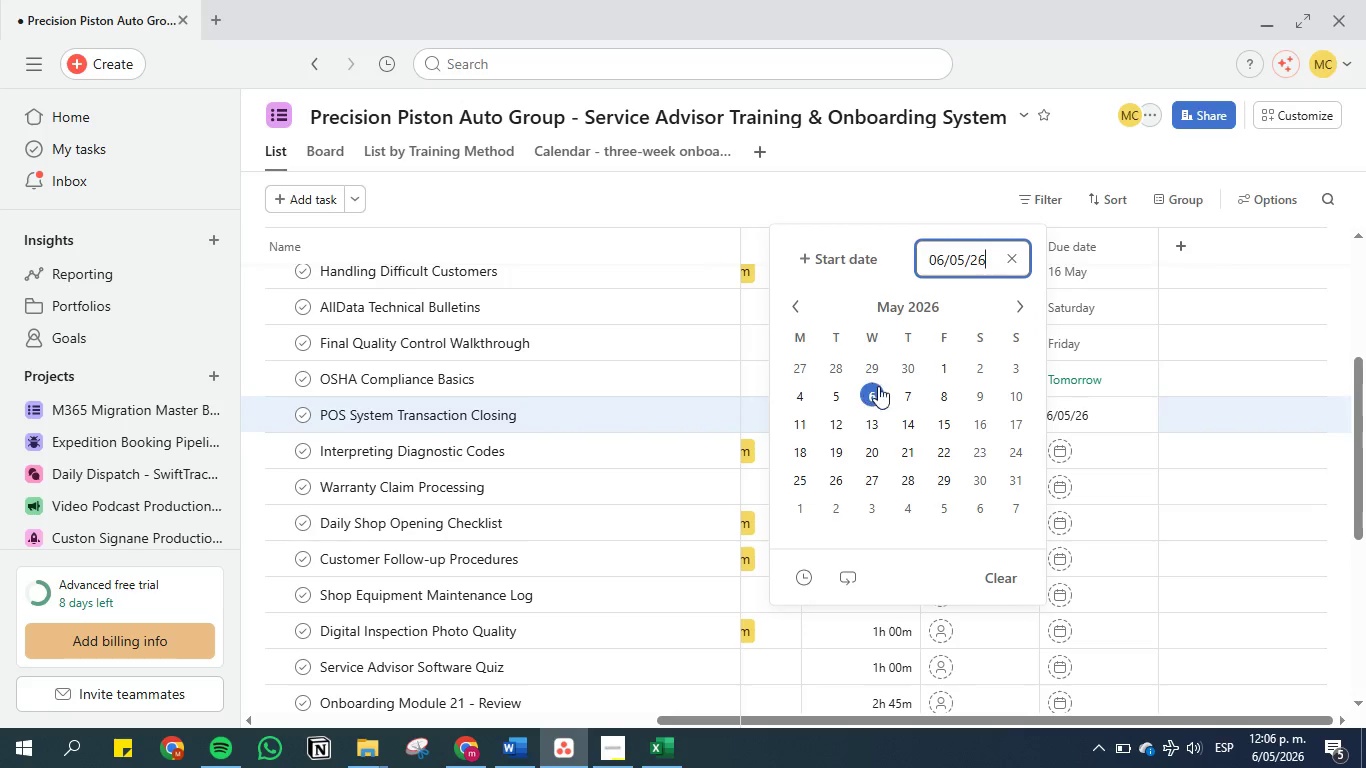 
left_click([1234, 493])
 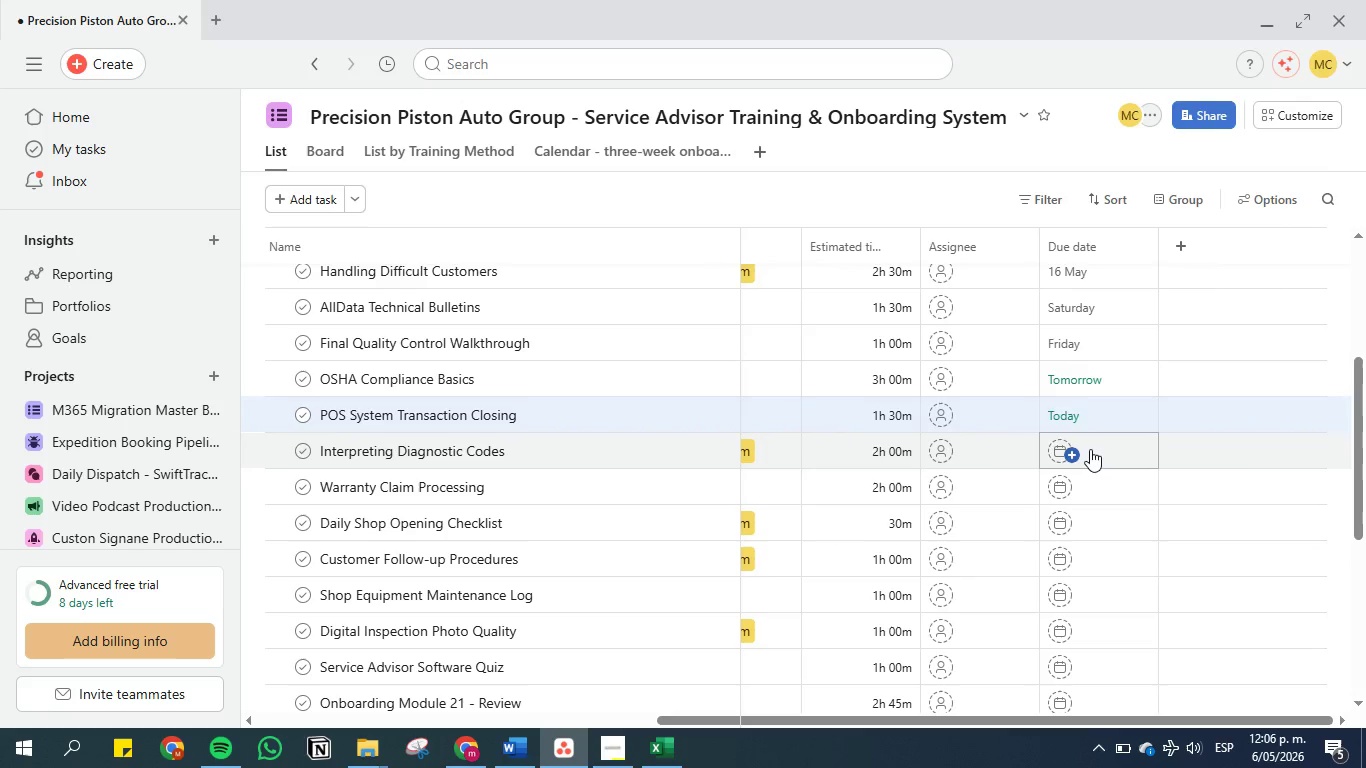 
left_click([1090, 449])
 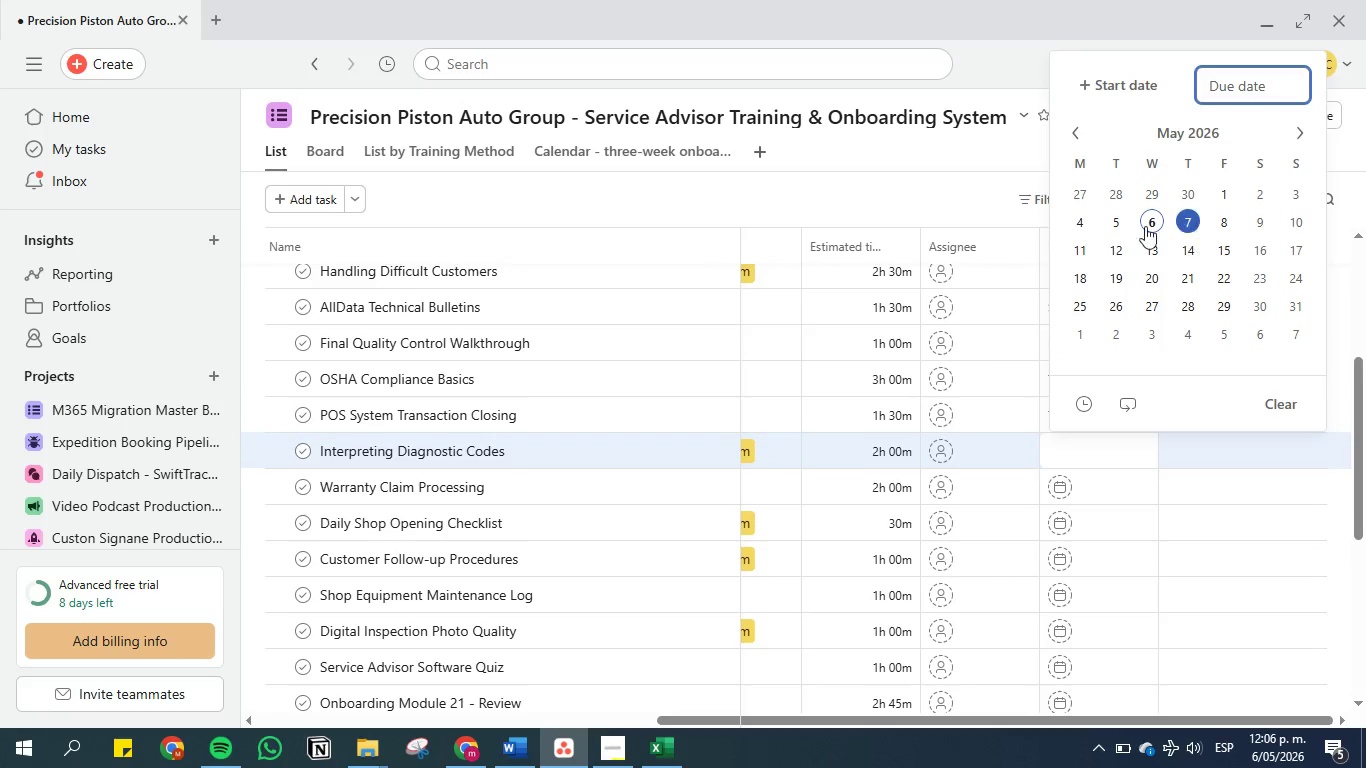 
left_click([1122, 226])
 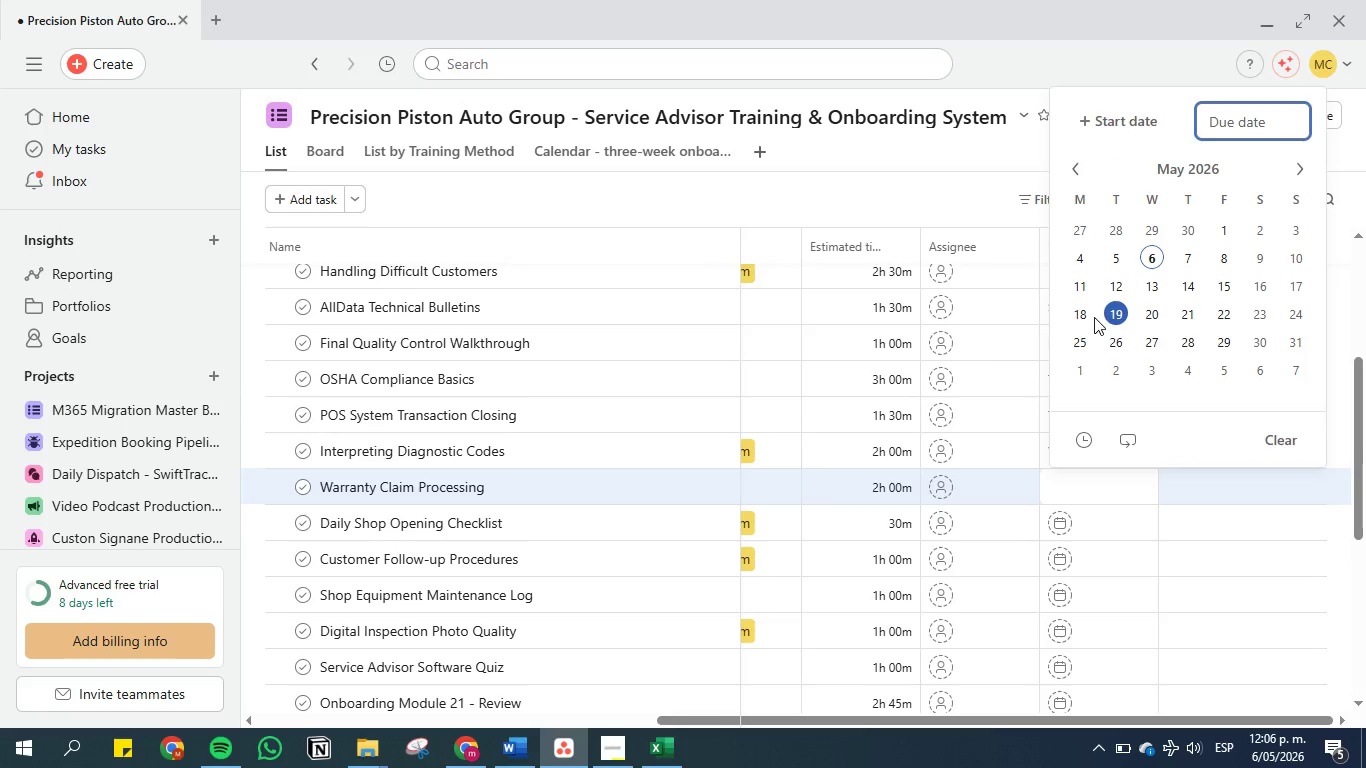 
left_click([1079, 311])
 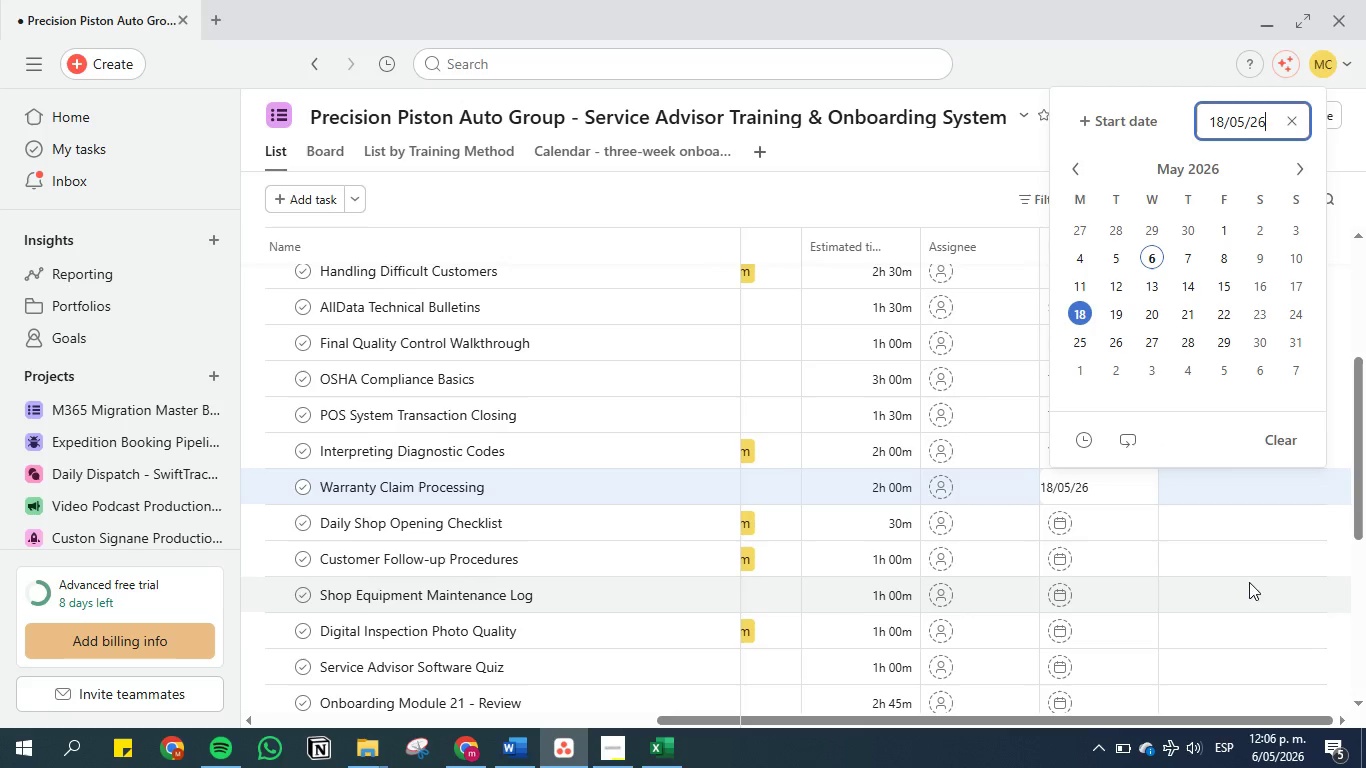 
left_click([1261, 563])
 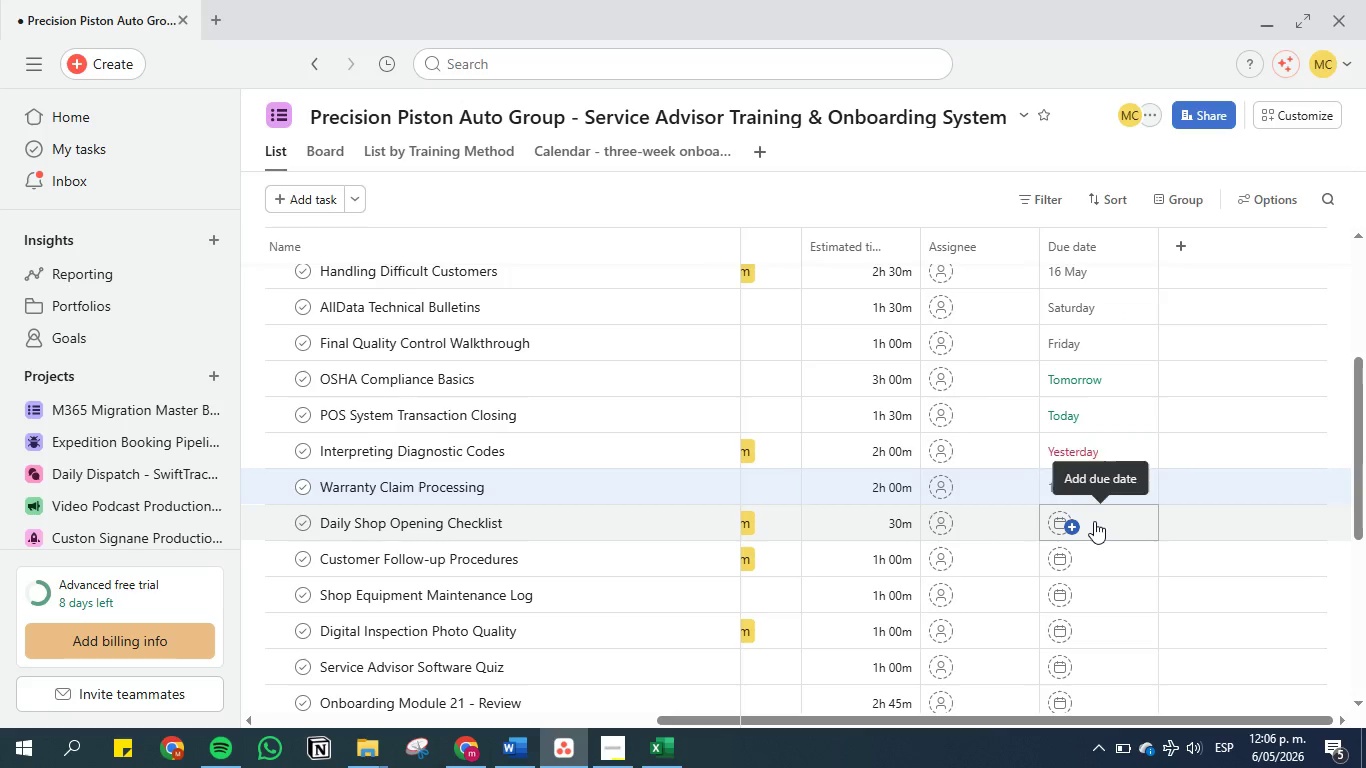 
left_click([1094, 521])
 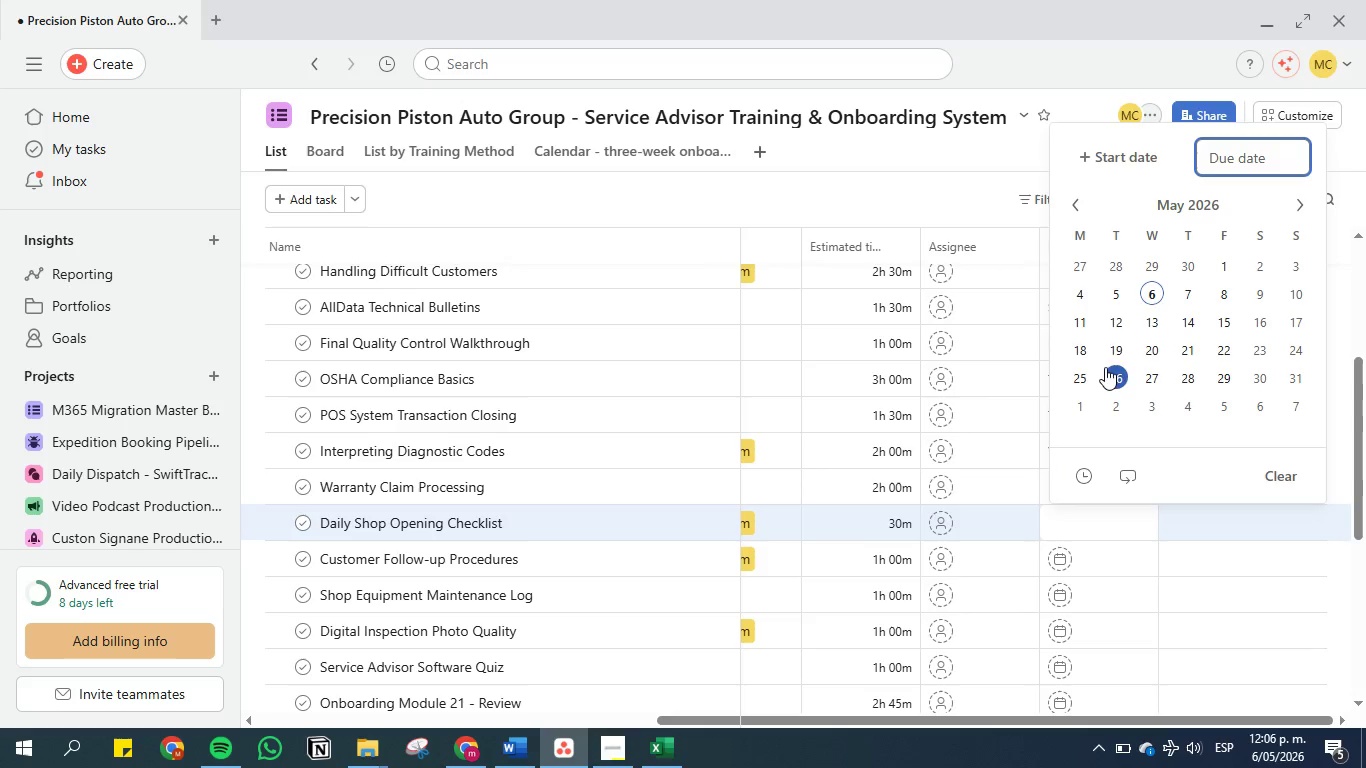 
left_click([1112, 349])
 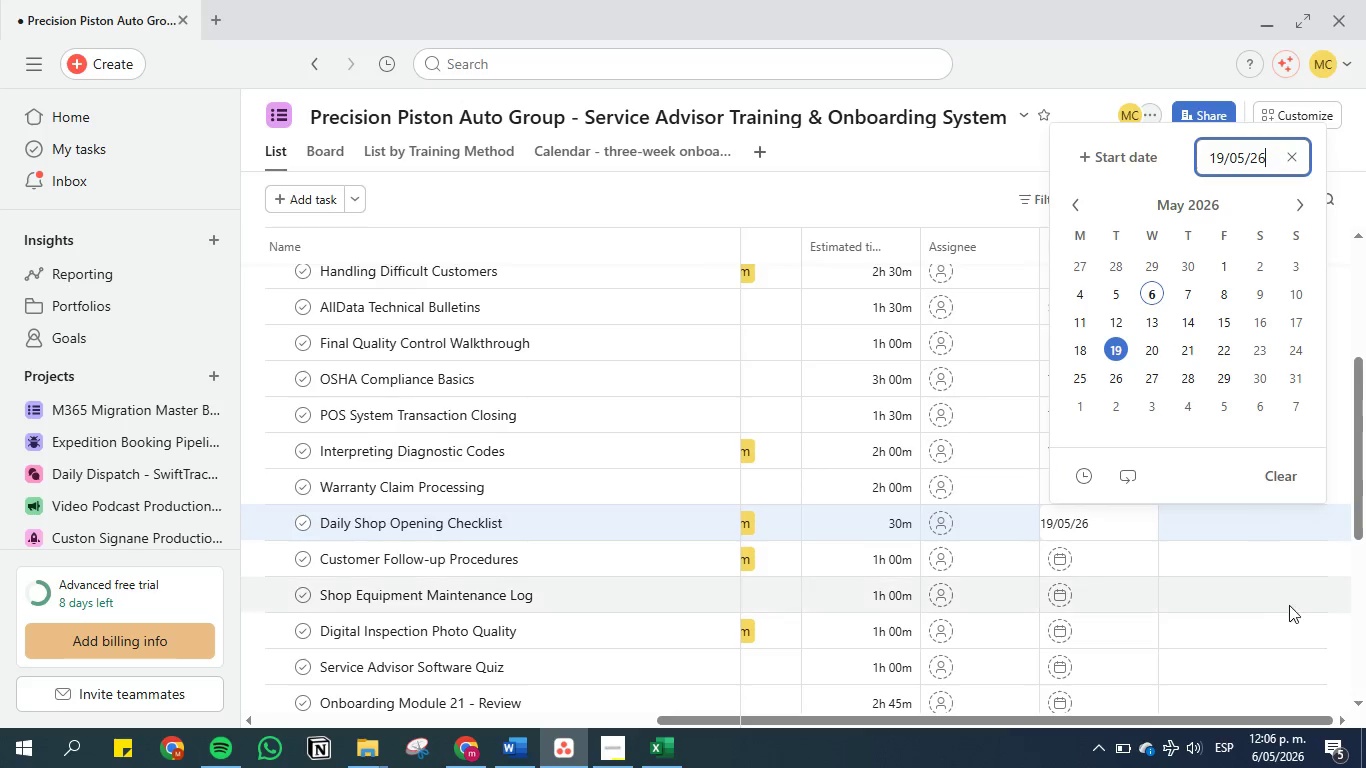 
left_click([1290, 606])
 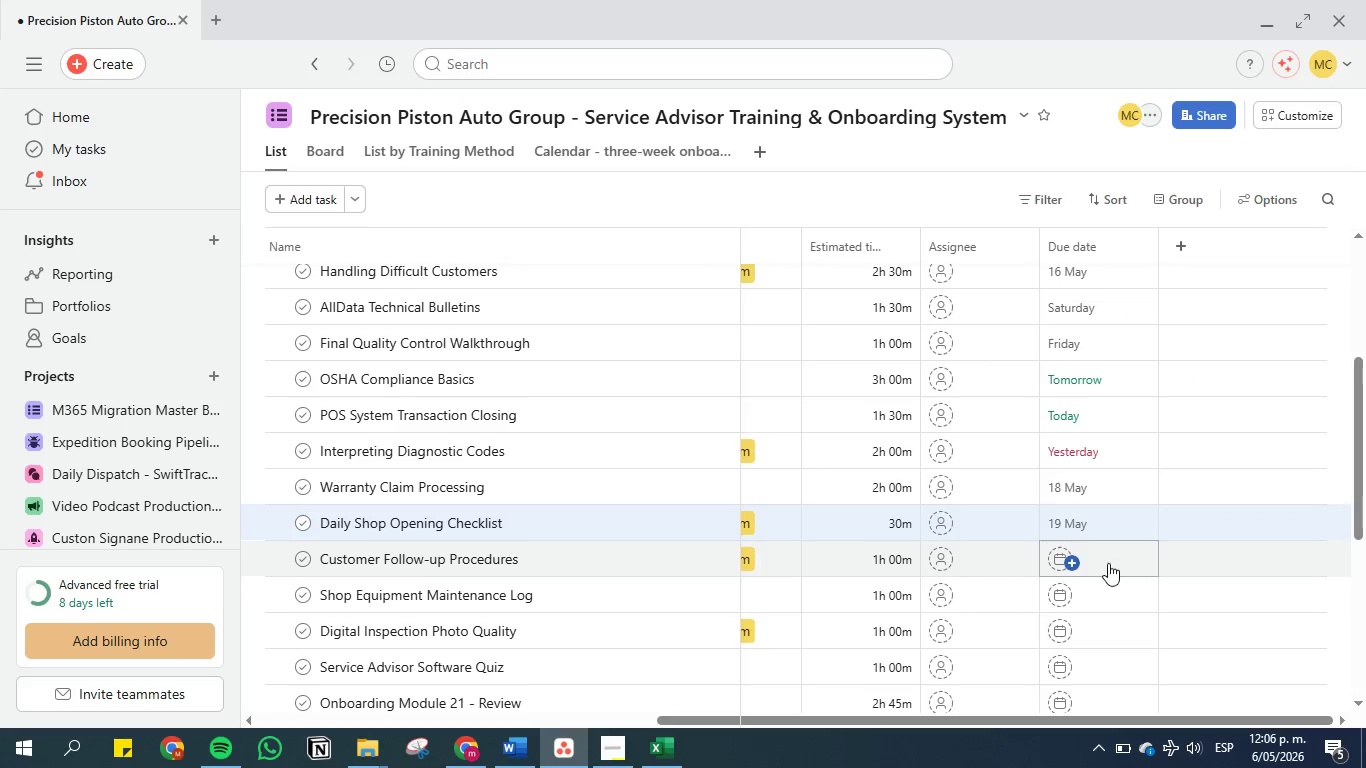 
left_click([1107, 563])
 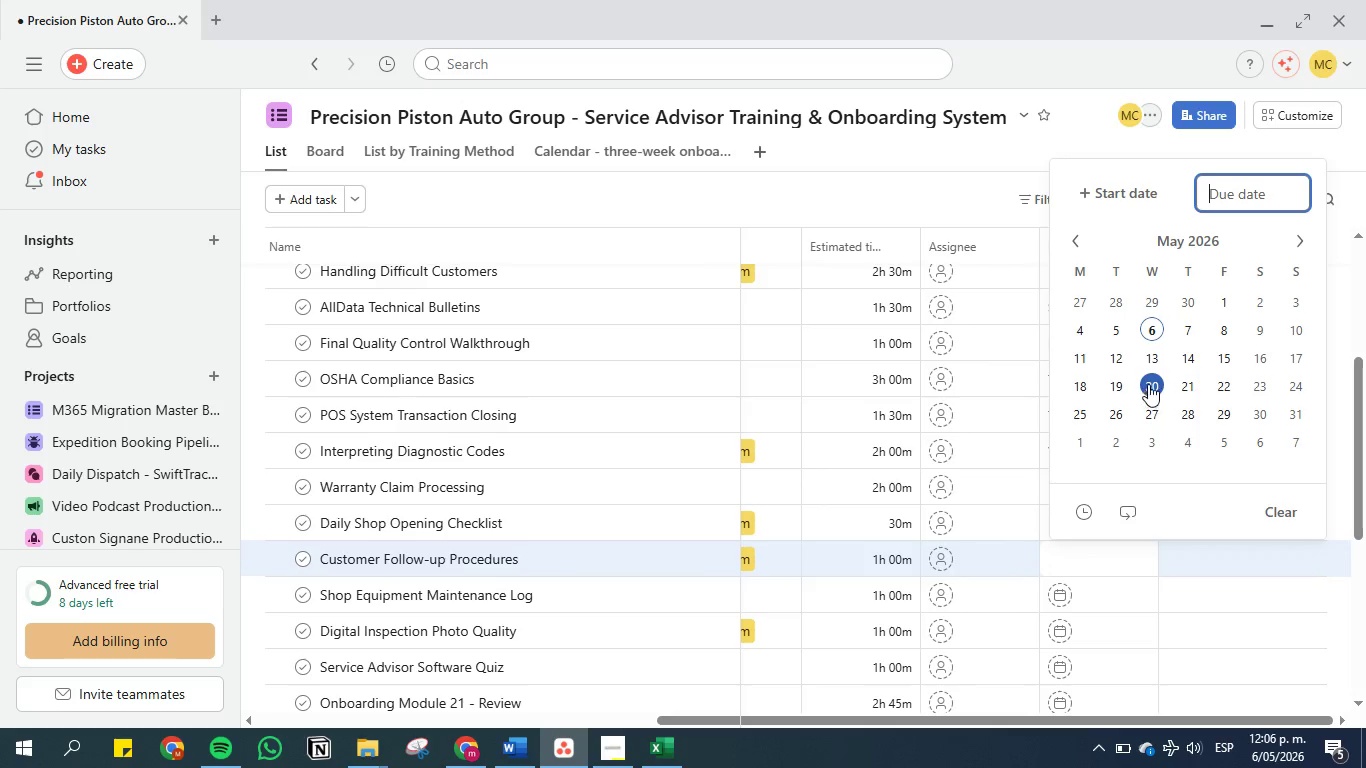 
left_click([1155, 382])
 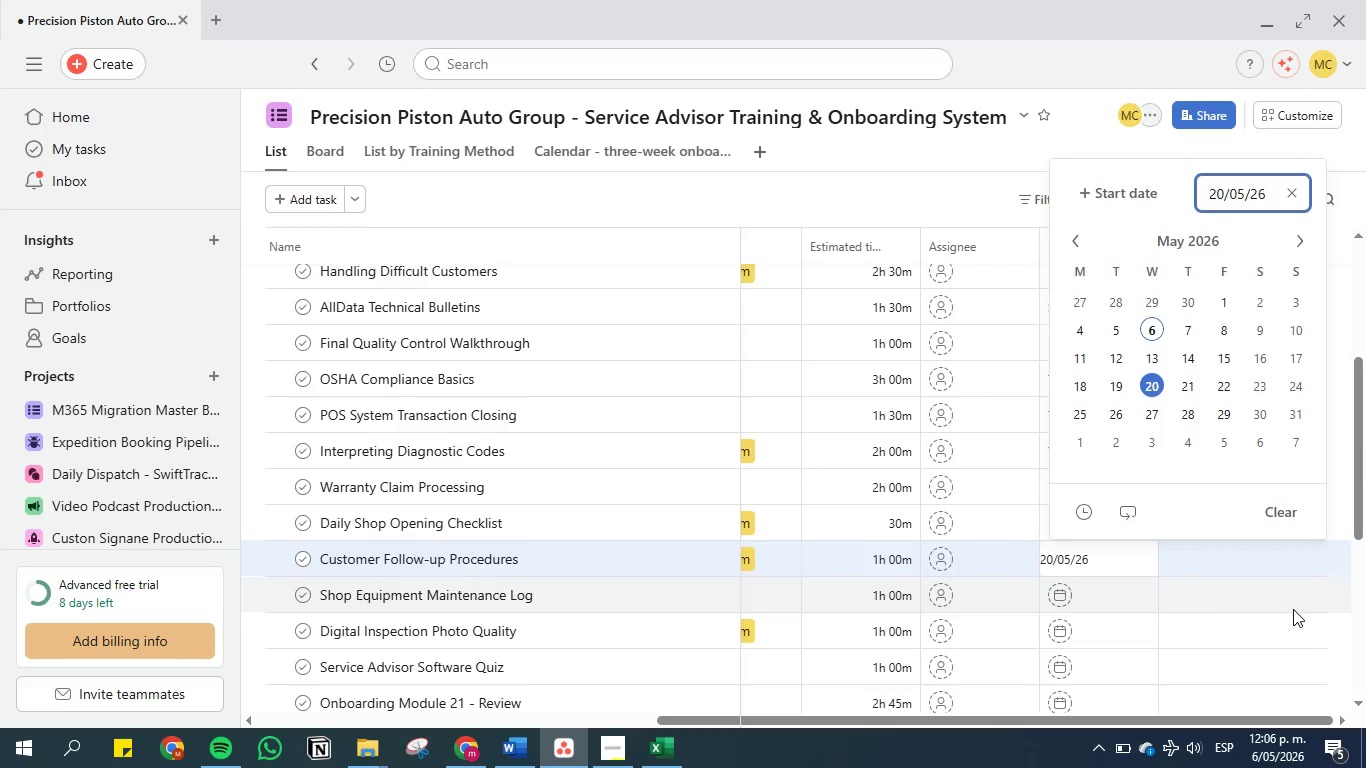 
left_click([1293, 609])
 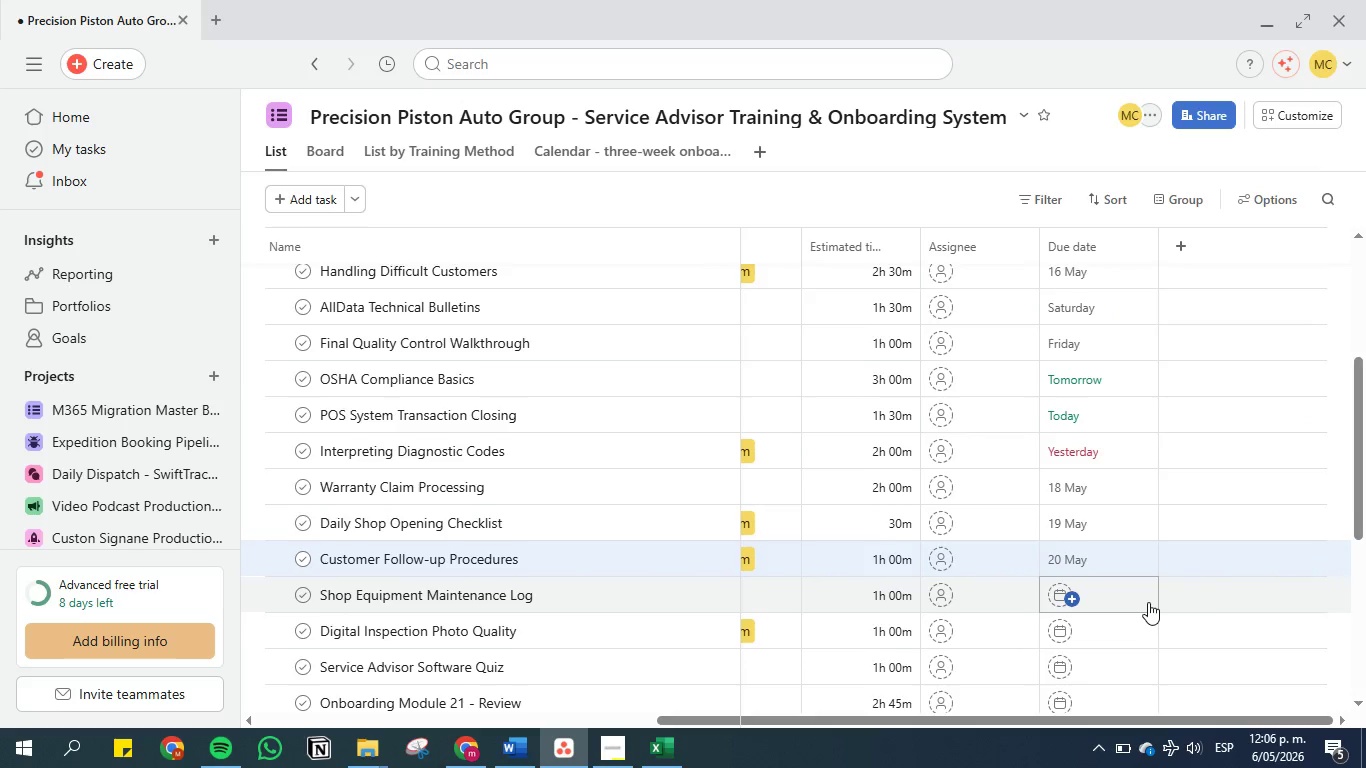 
scroll: coordinate [1148, 602], scroll_direction: down, amount: 2.0
 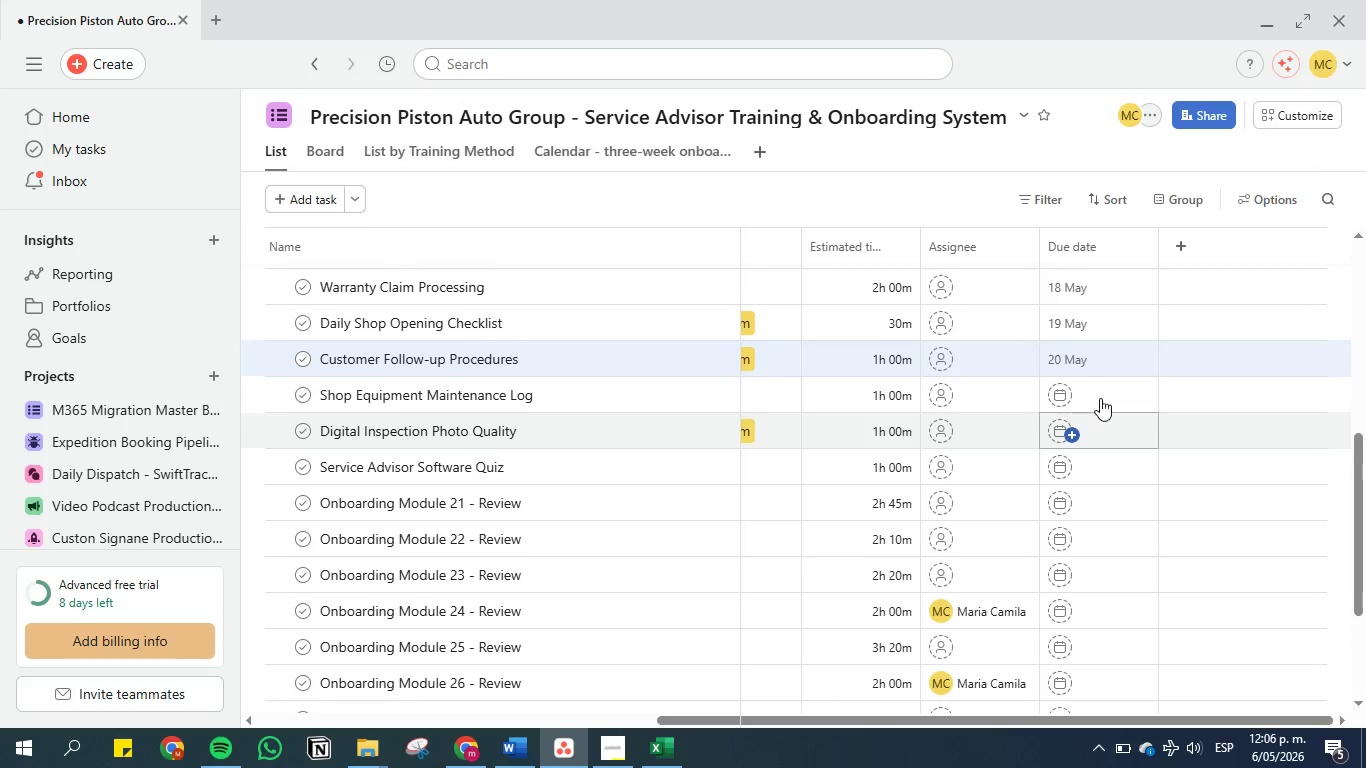 
left_click([1100, 390])
 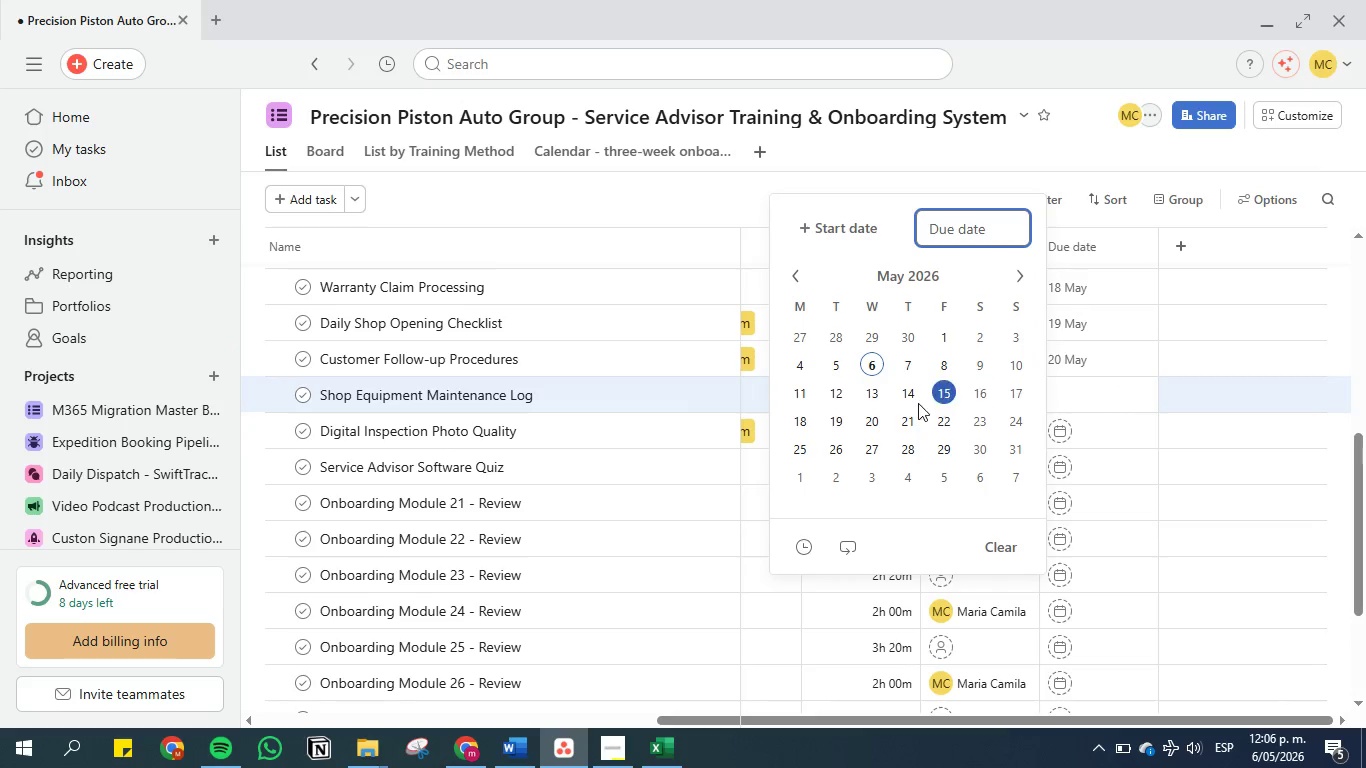 
left_click([909, 419])
 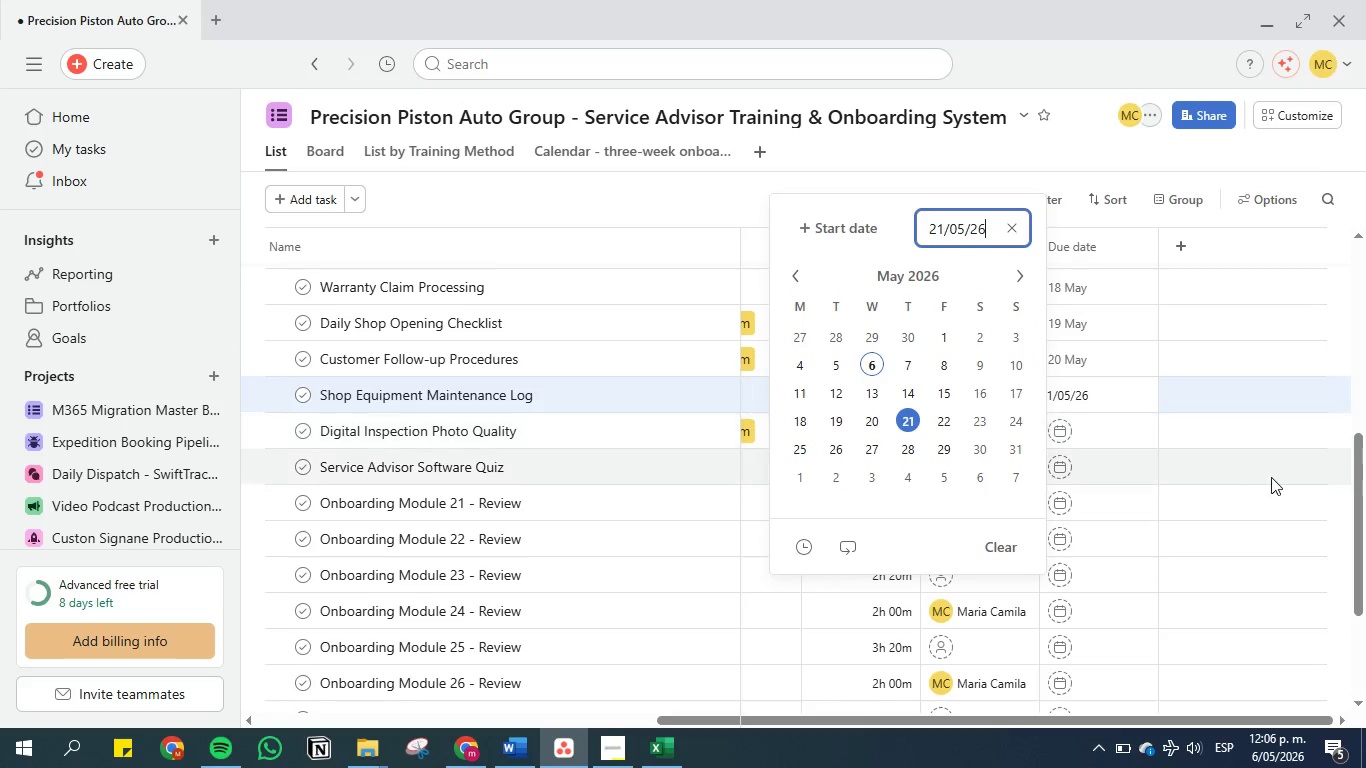 
left_click([1274, 477])
 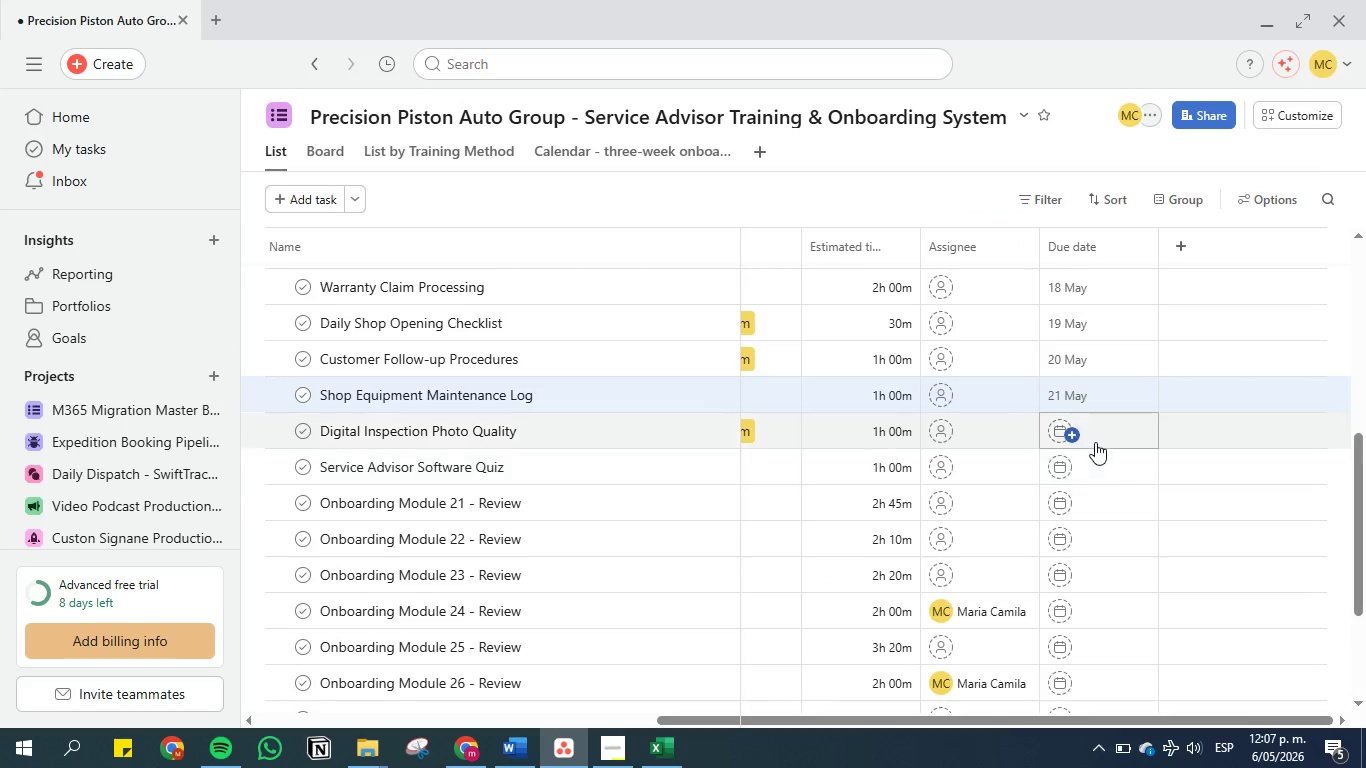 
left_click([1099, 433])
 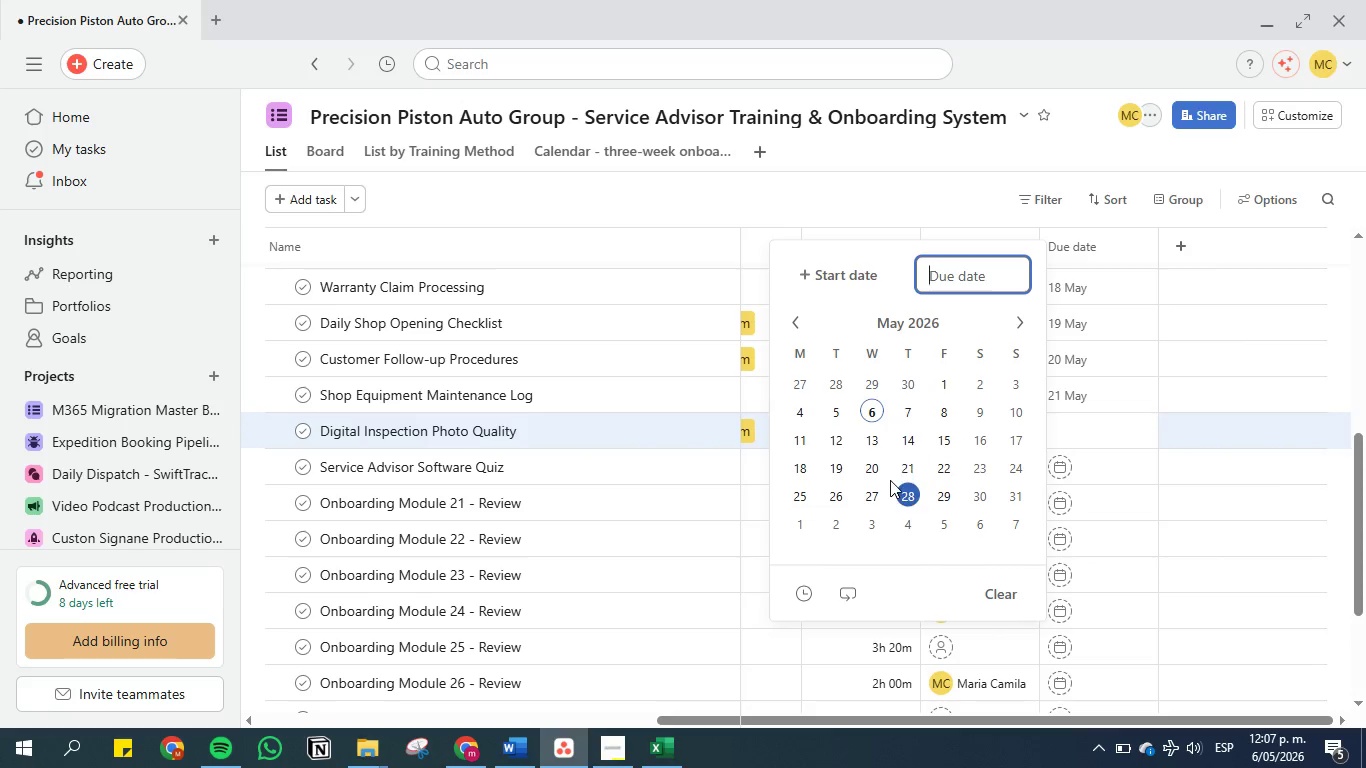 
left_click([944, 465])
 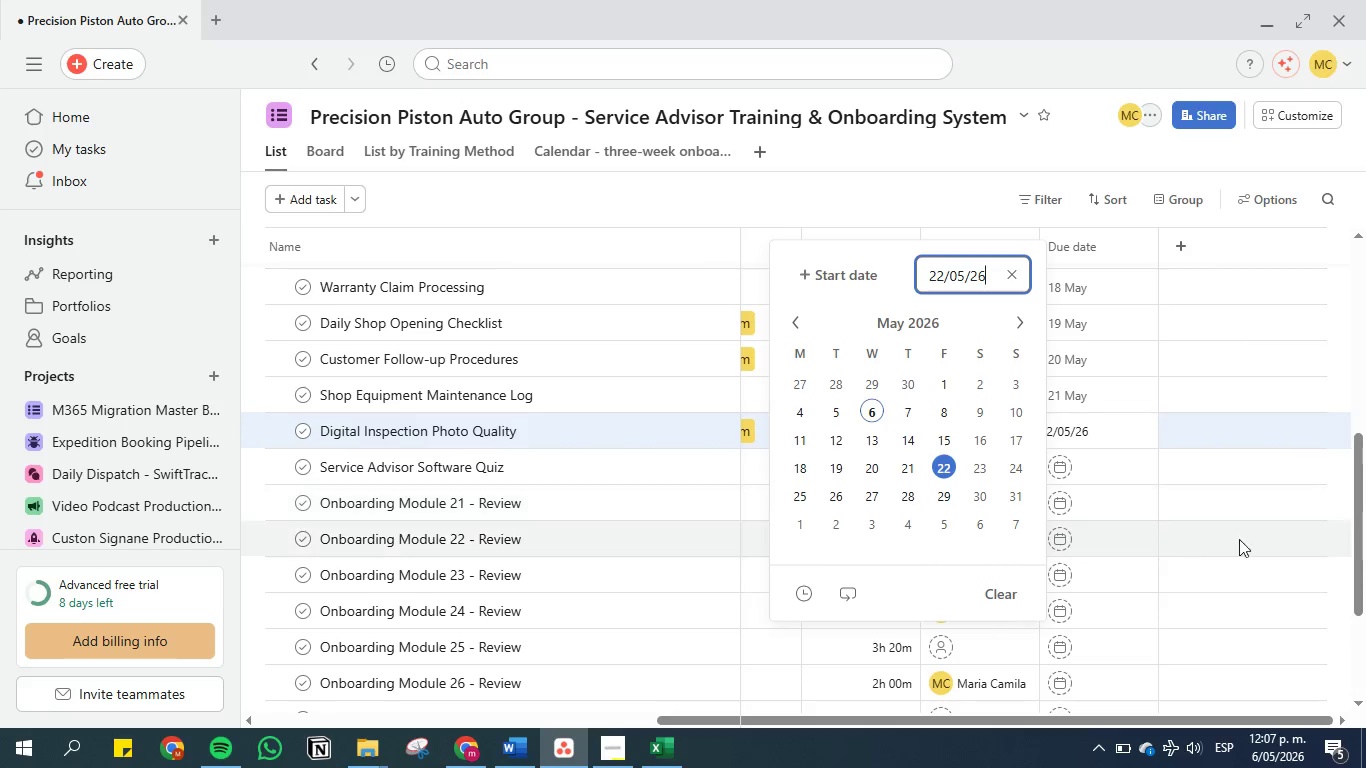 
left_click([1247, 542])
 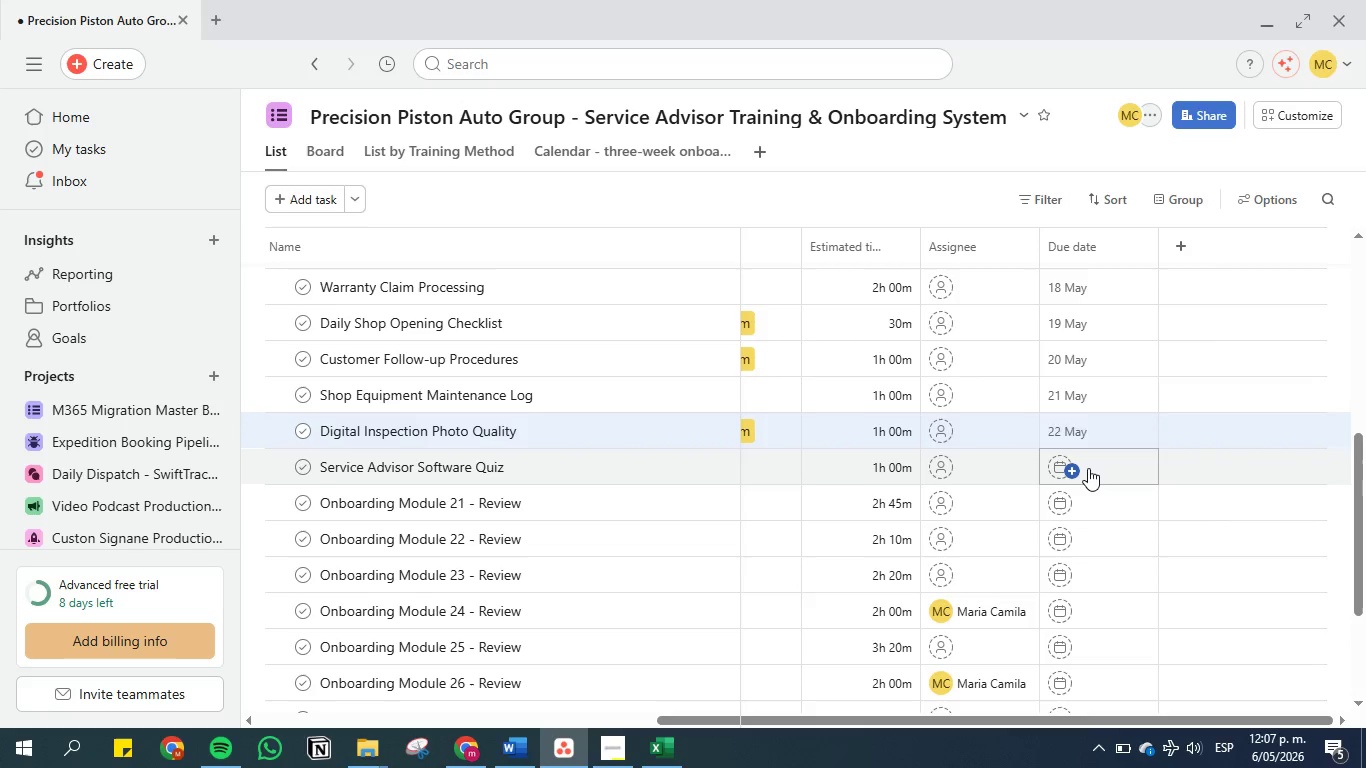 
left_click([1088, 468])
 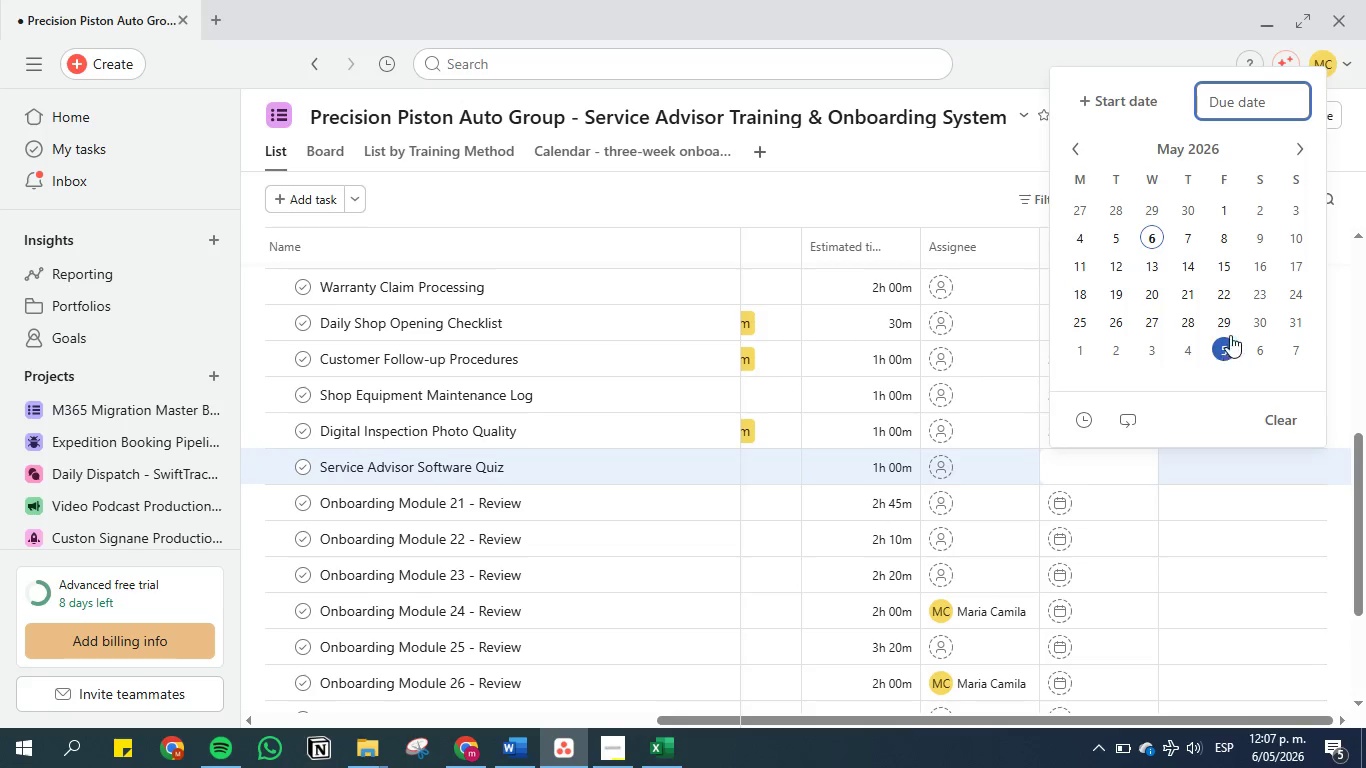 
left_click([1255, 302])
 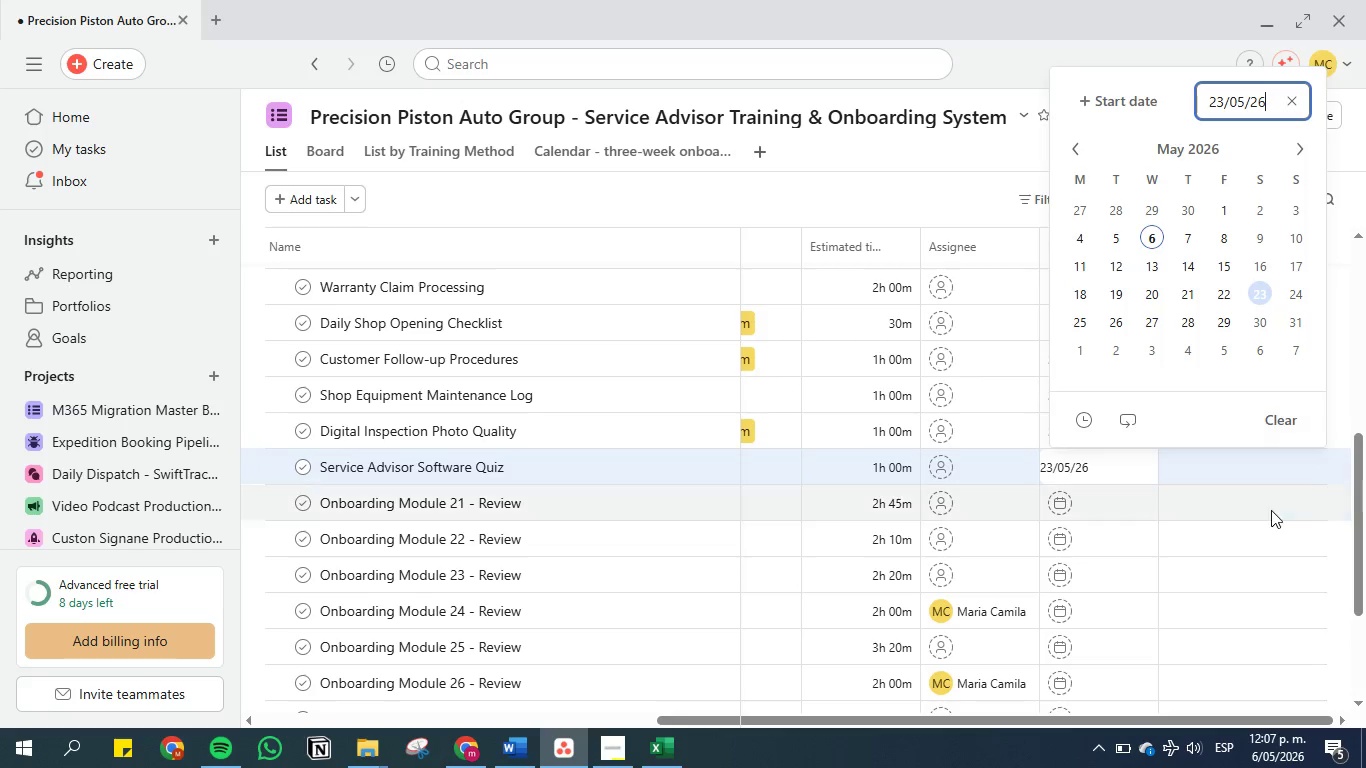 
left_click([1271, 512])
 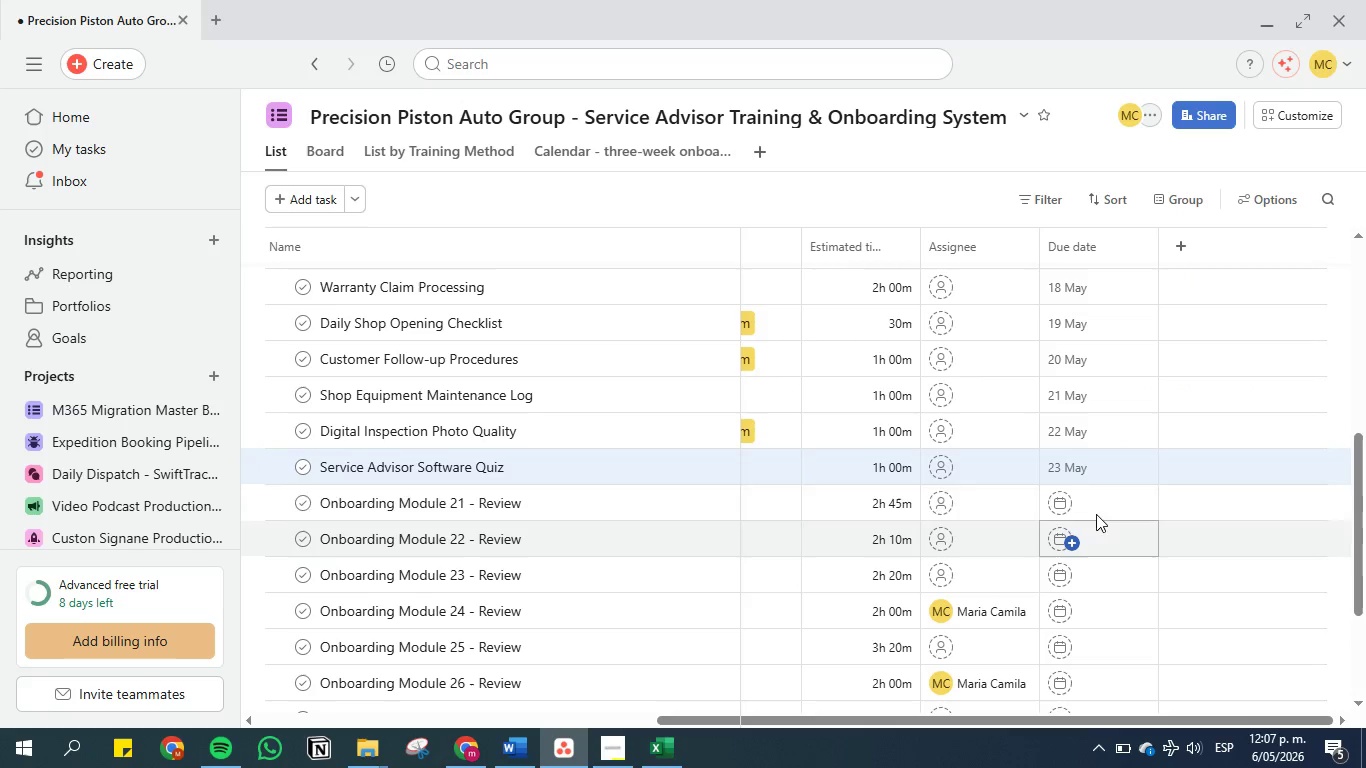 
left_click([1097, 504])
 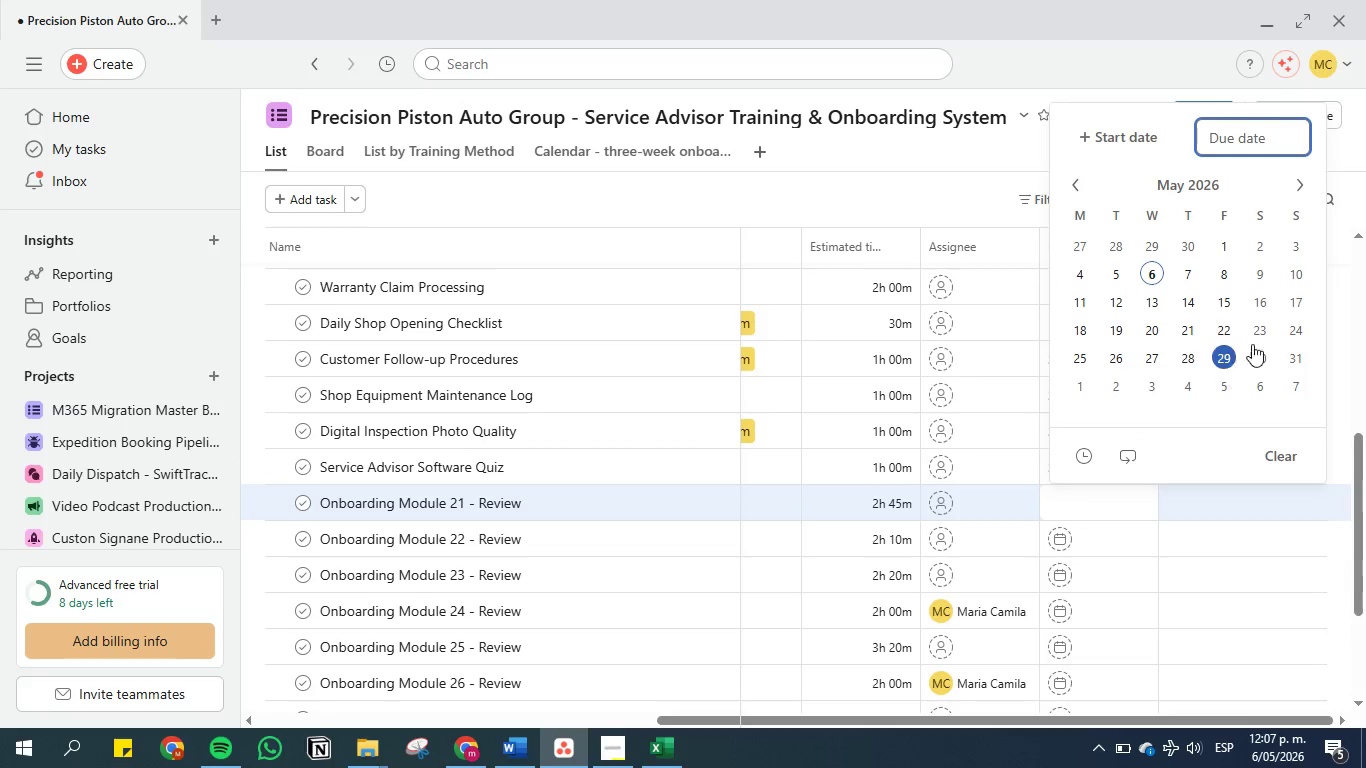 
left_click([1265, 334])
 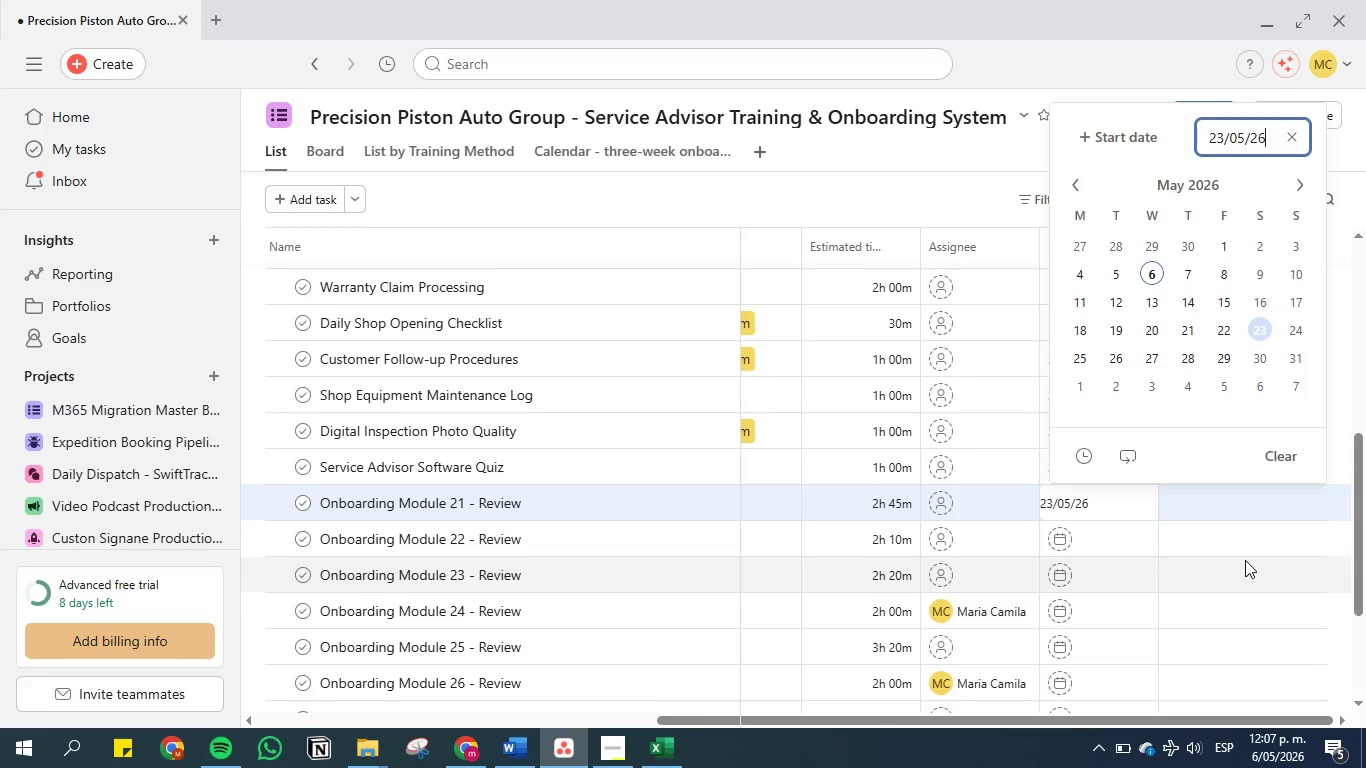 
left_click([1245, 562])
 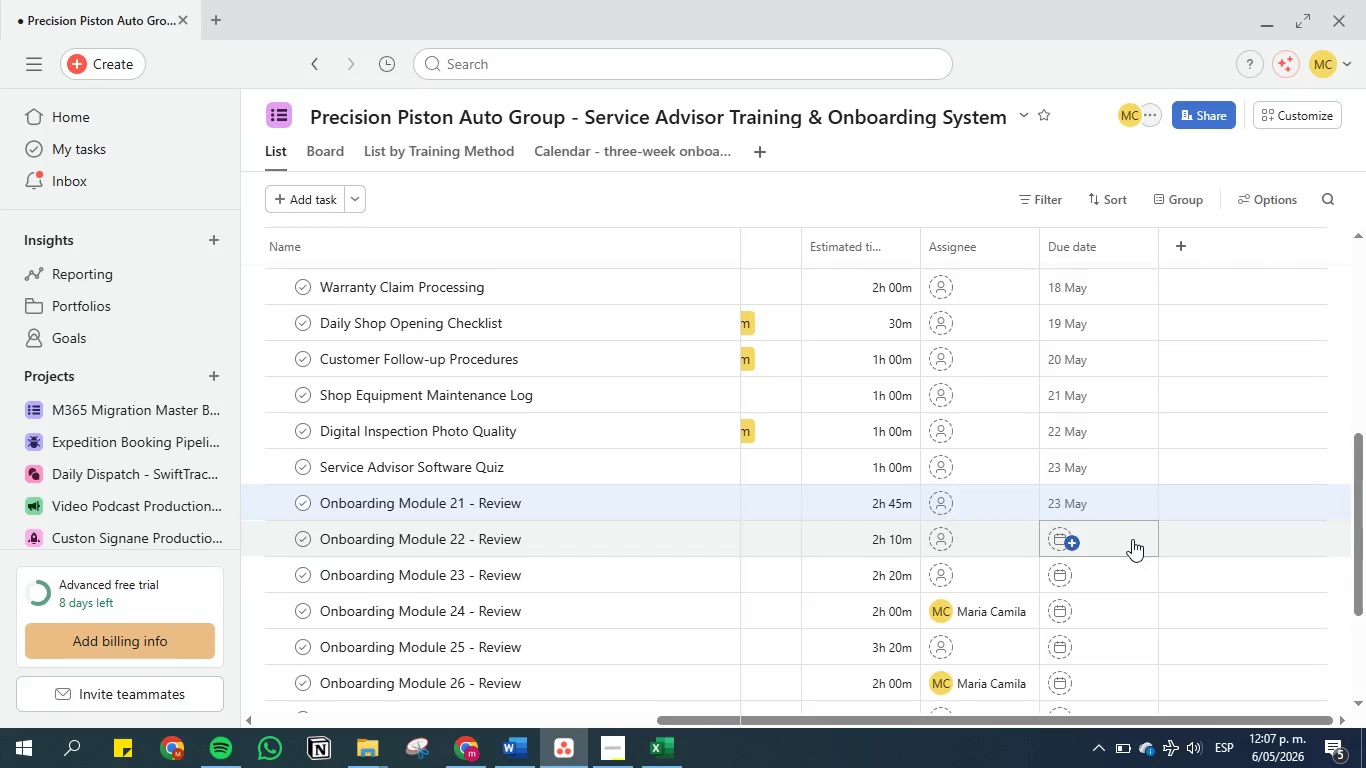 
left_click([1128, 534])
 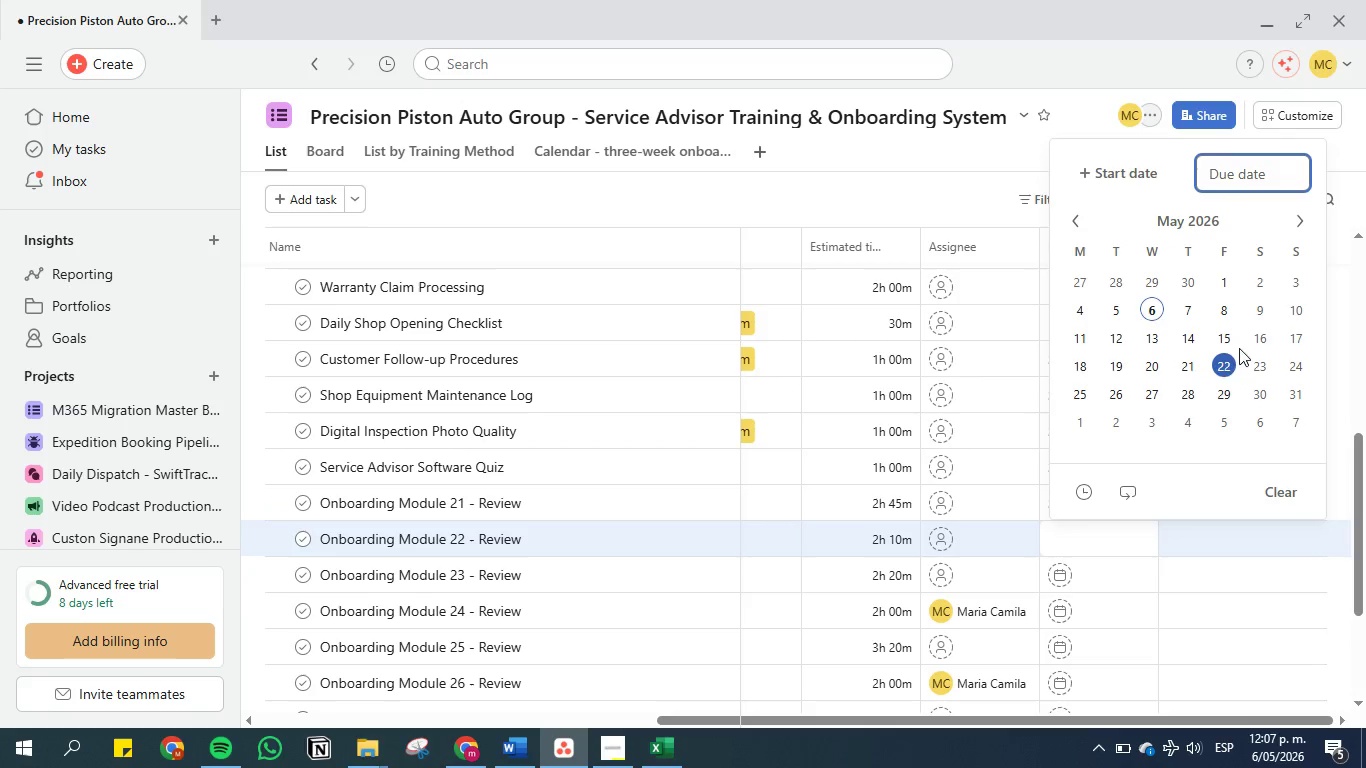 
left_click([1223, 365])
 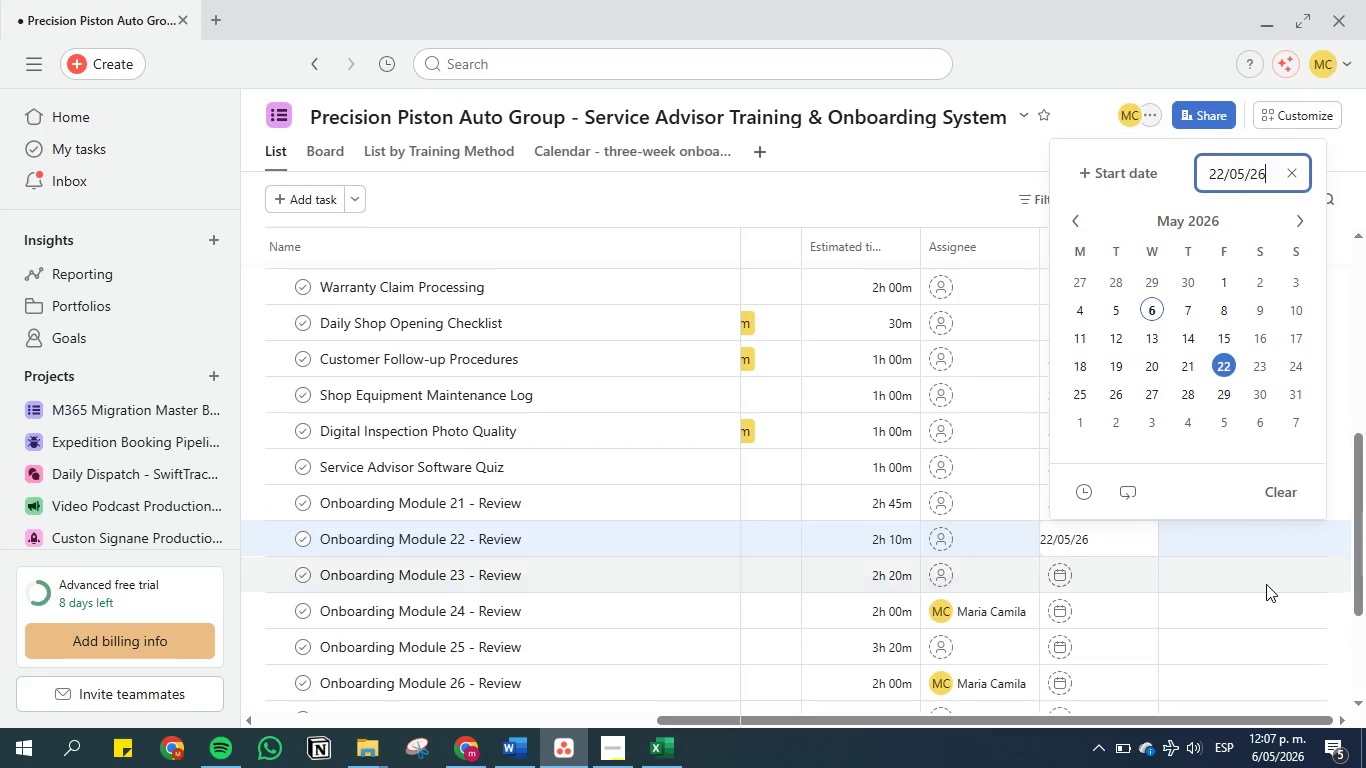 
left_click([1266, 584])
 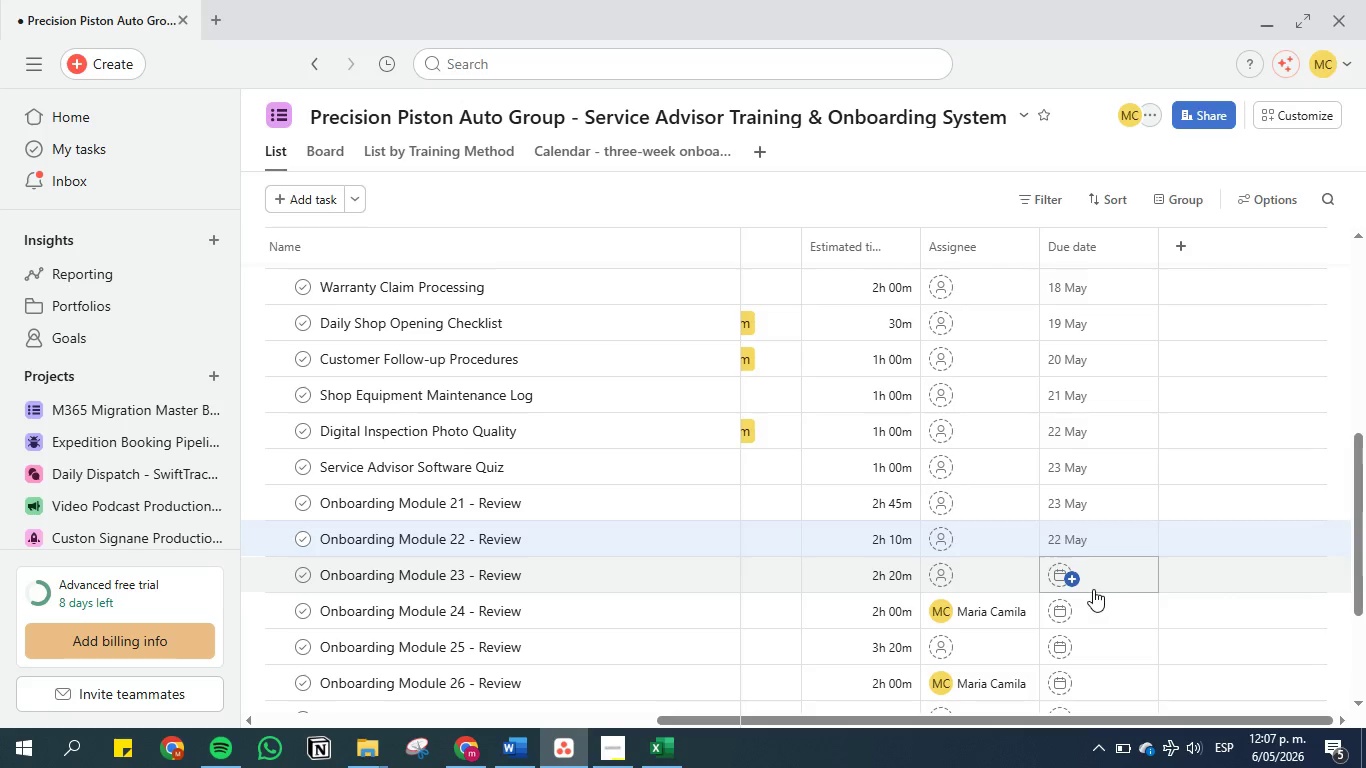 
left_click([1092, 588])
 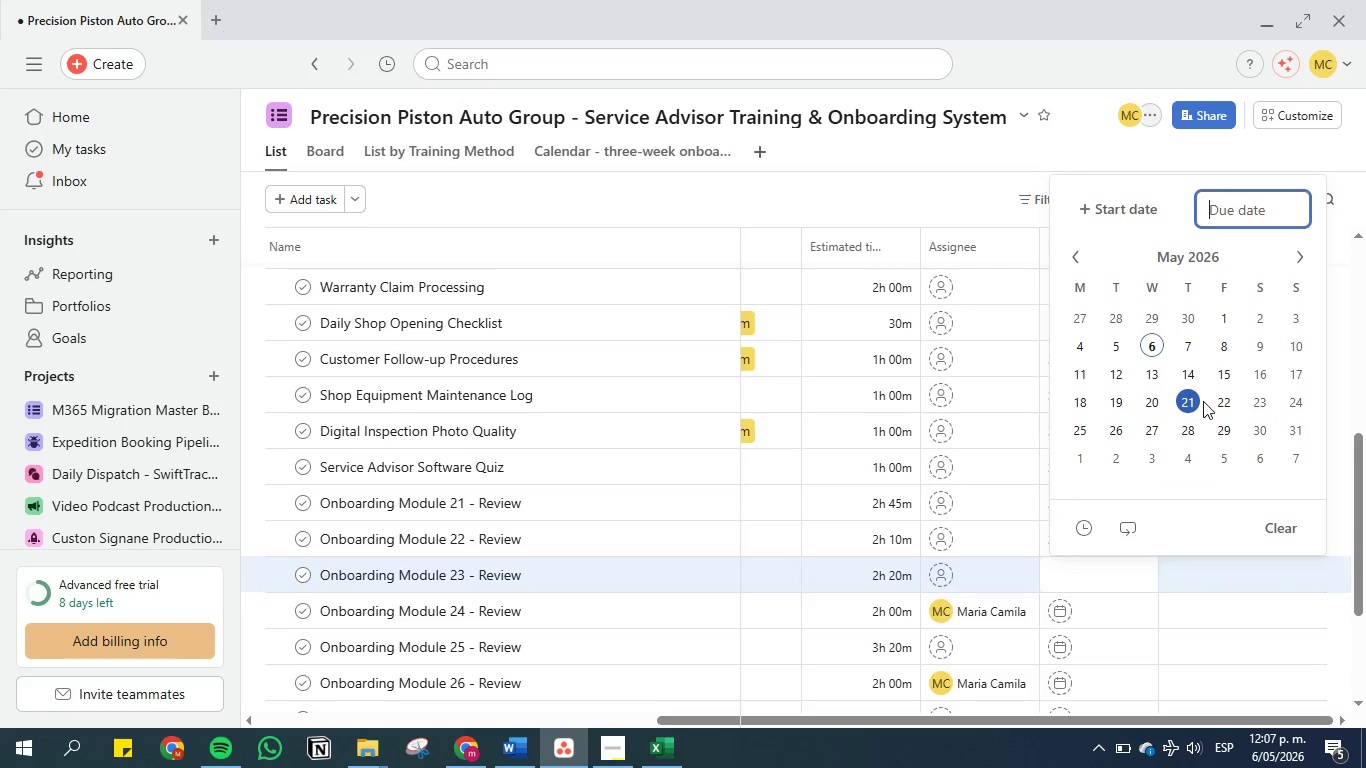 
left_click([1195, 401])
 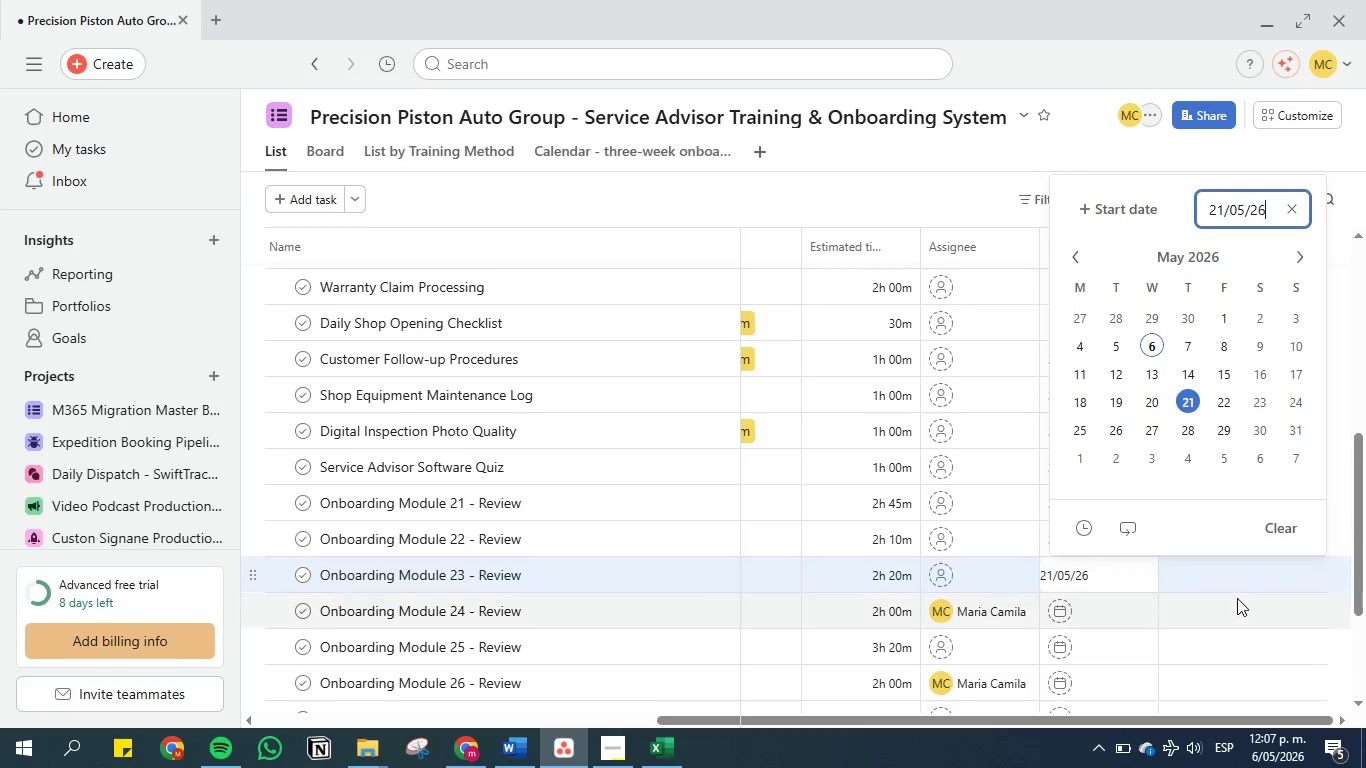 
left_click([1237, 599])
 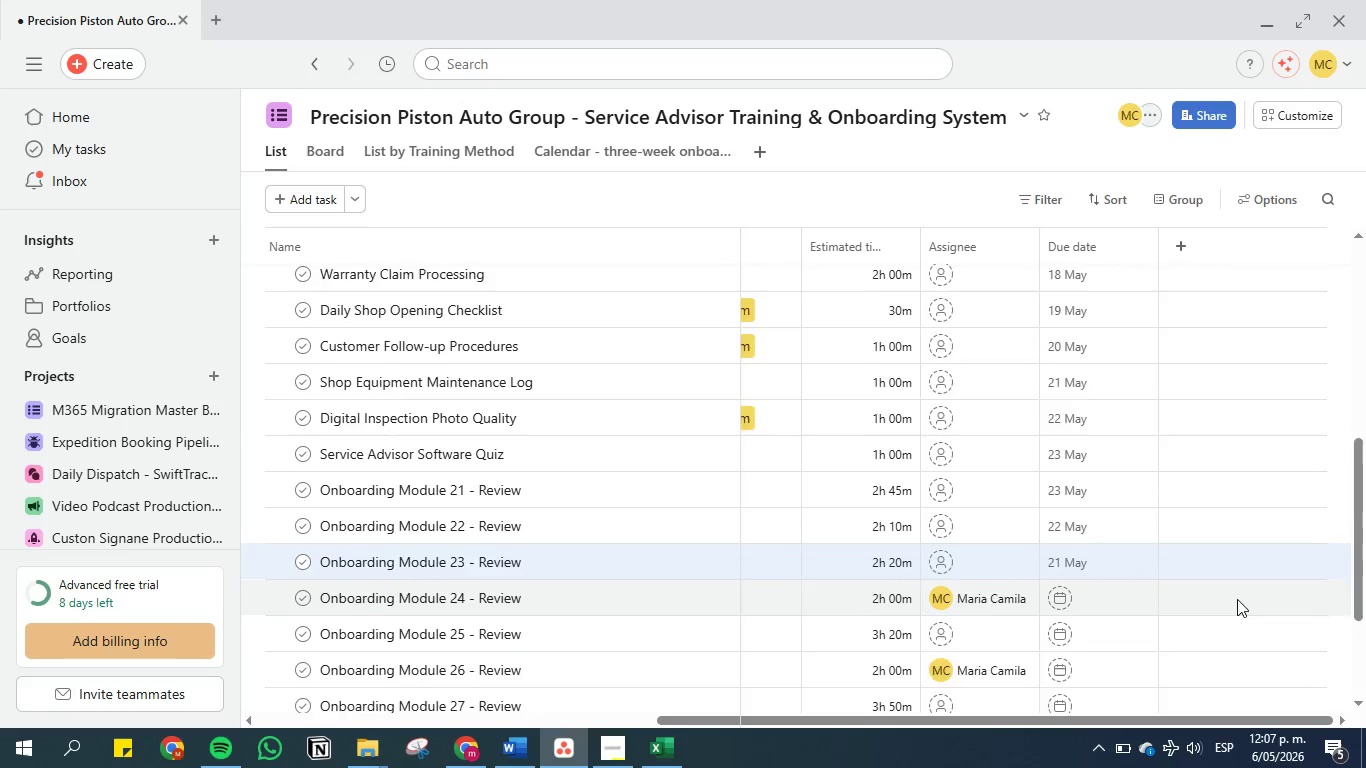 
scroll: coordinate [1237, 599], scroll_direction: down, amount: 2.0
 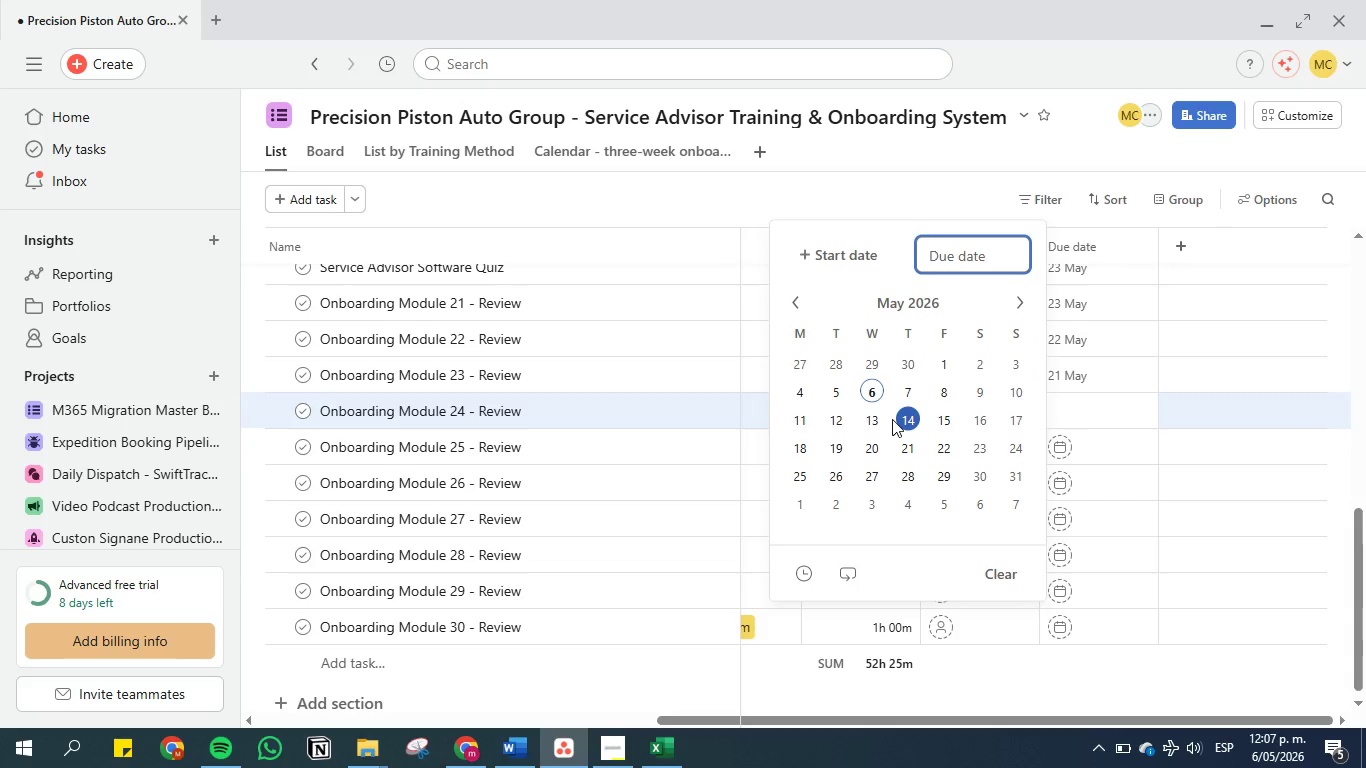 
left_click([866, 442])
 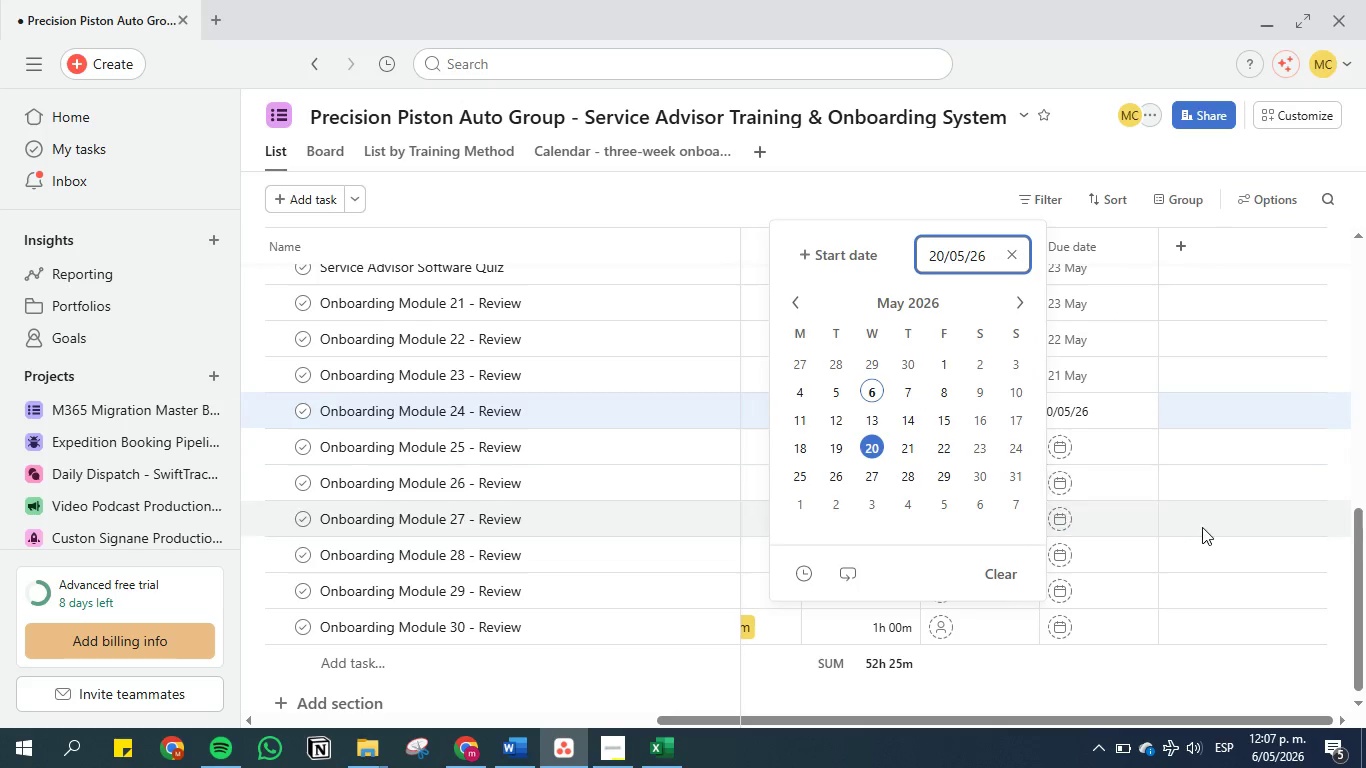 
left_click([1202, 527])
 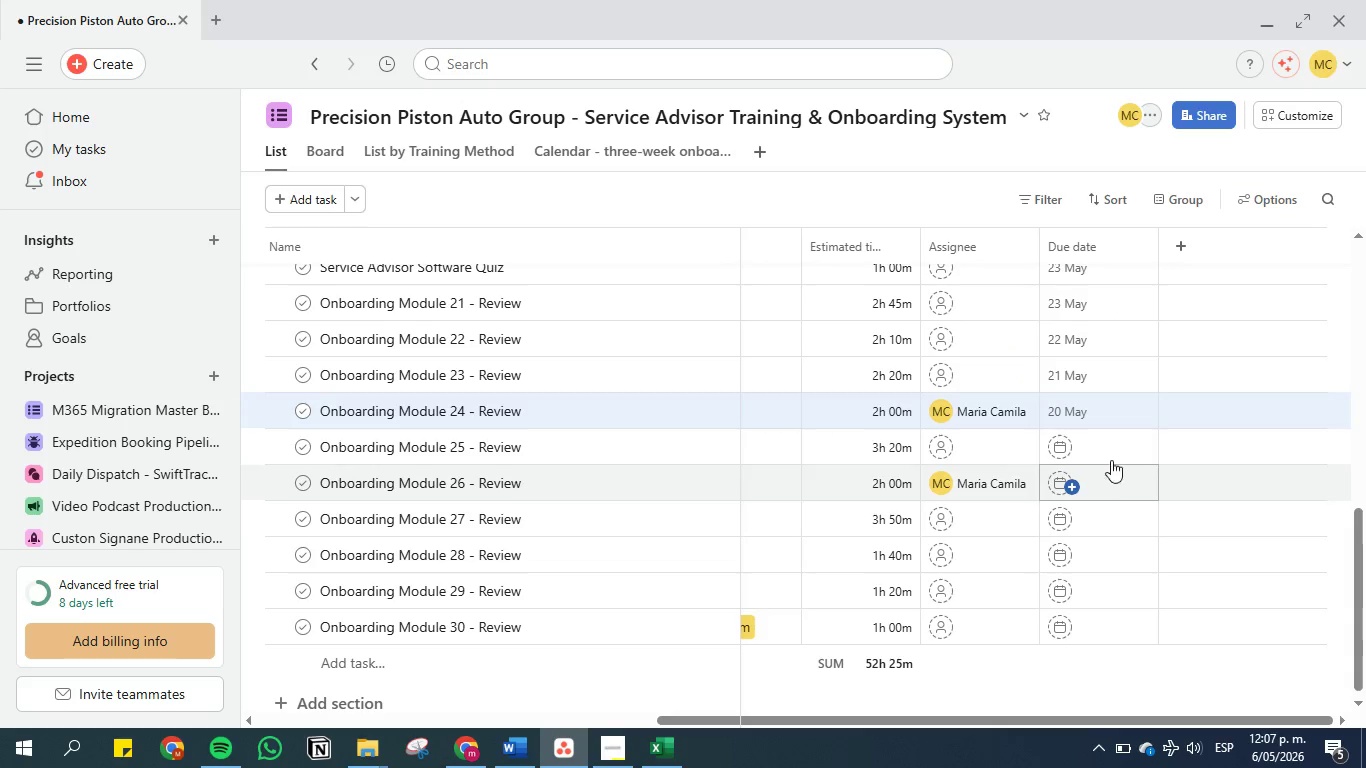 
left_click([1107, 444])
 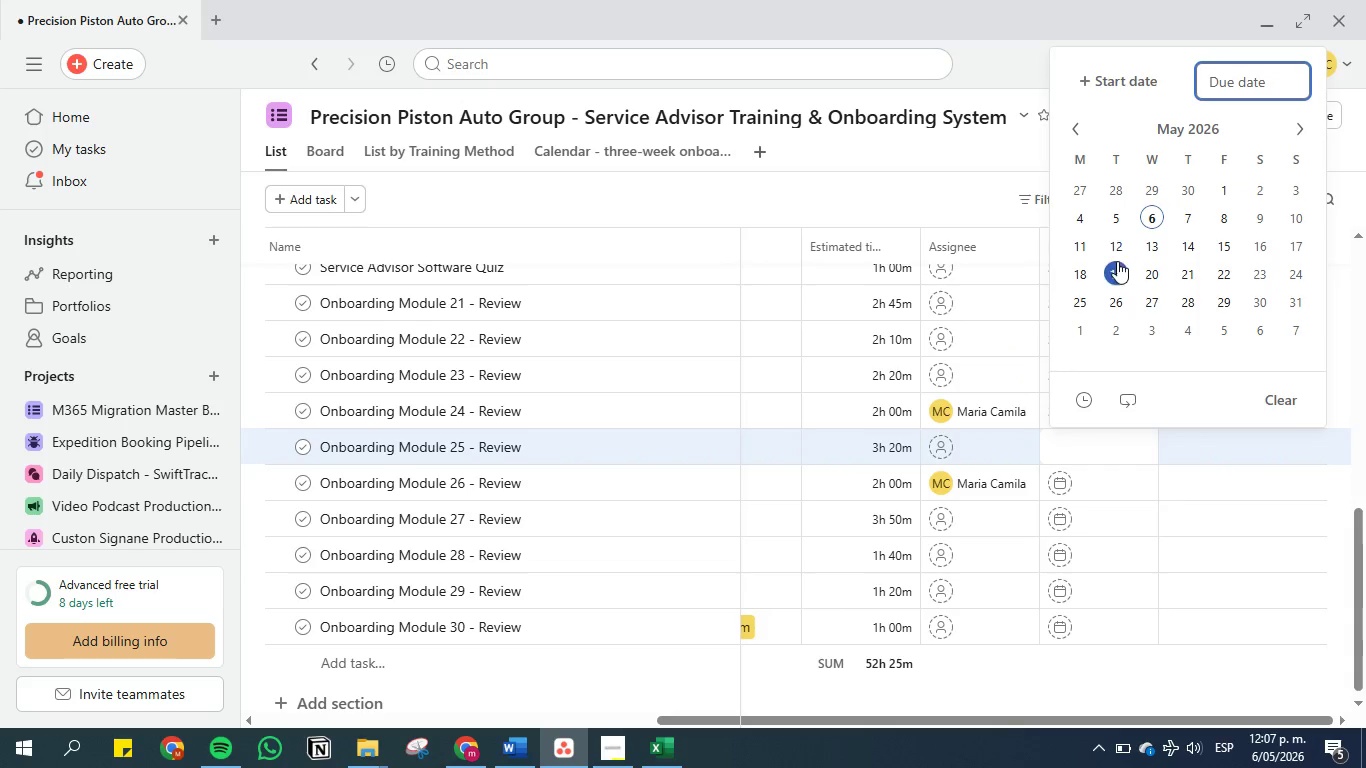 
left_click([1117, 266])
 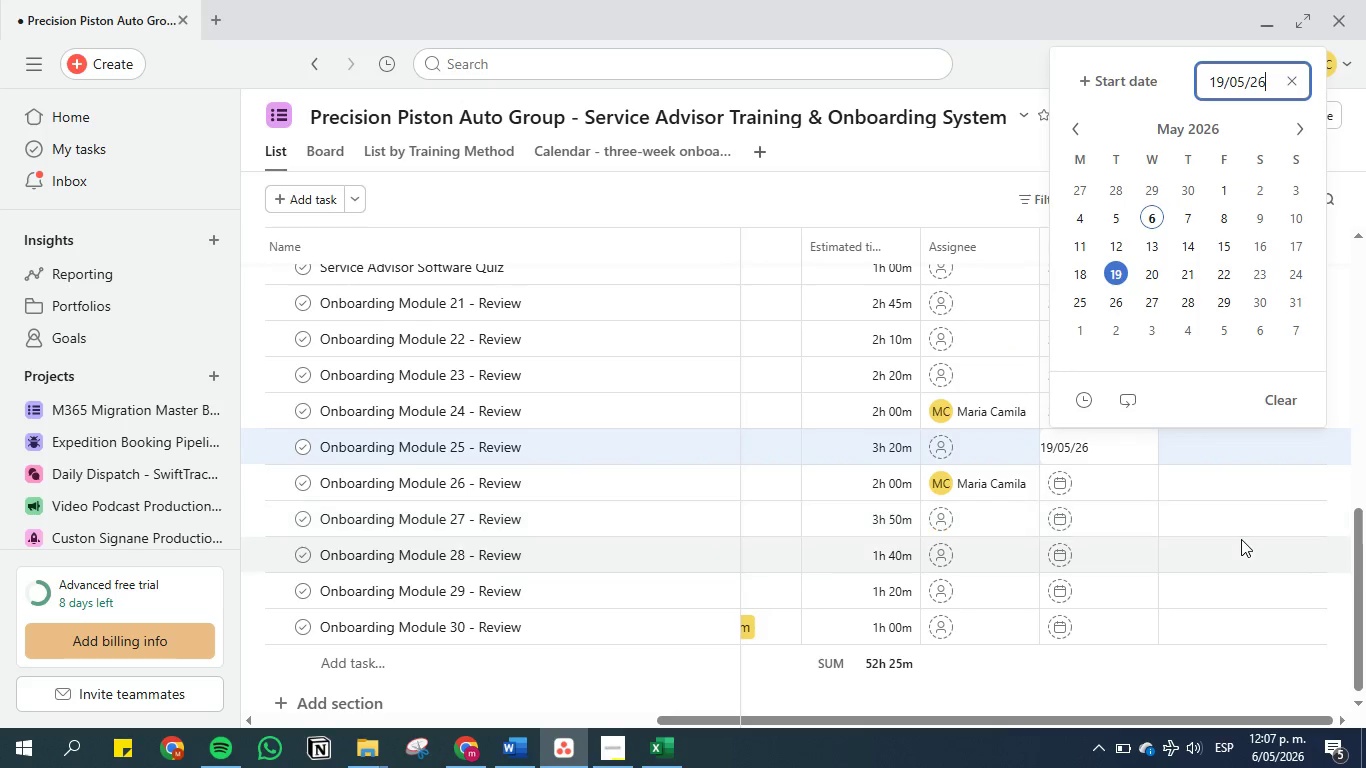 
left_click([1241, 539])
 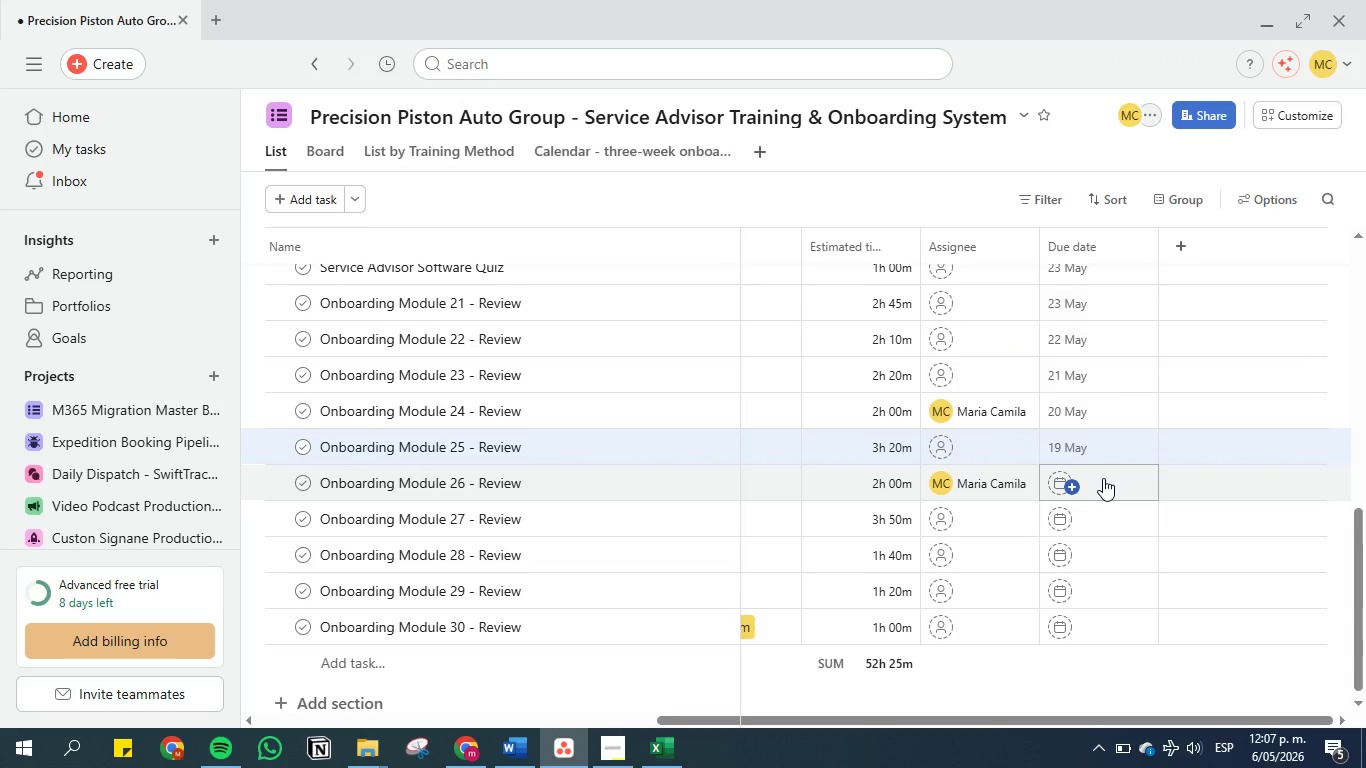 
left_click([1103, 478])
 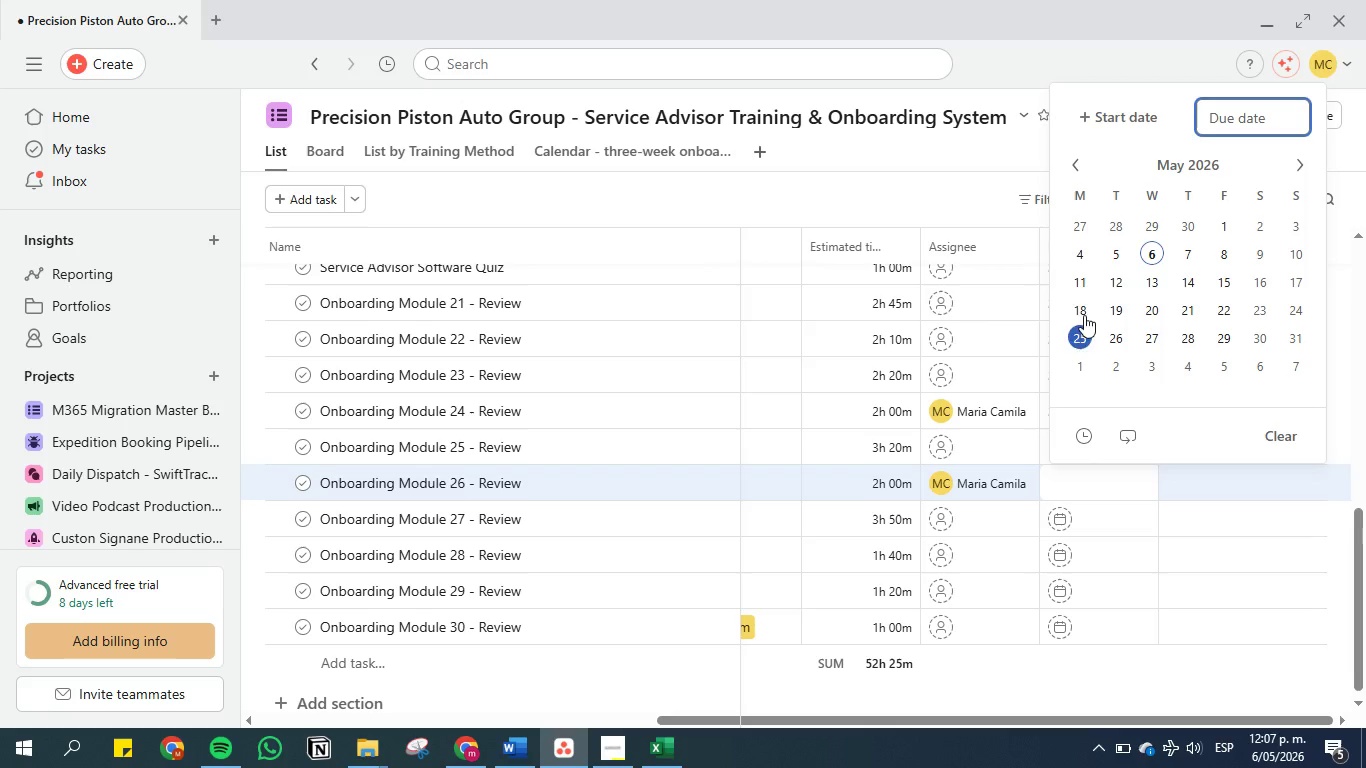 
left_click([1084, 306])
 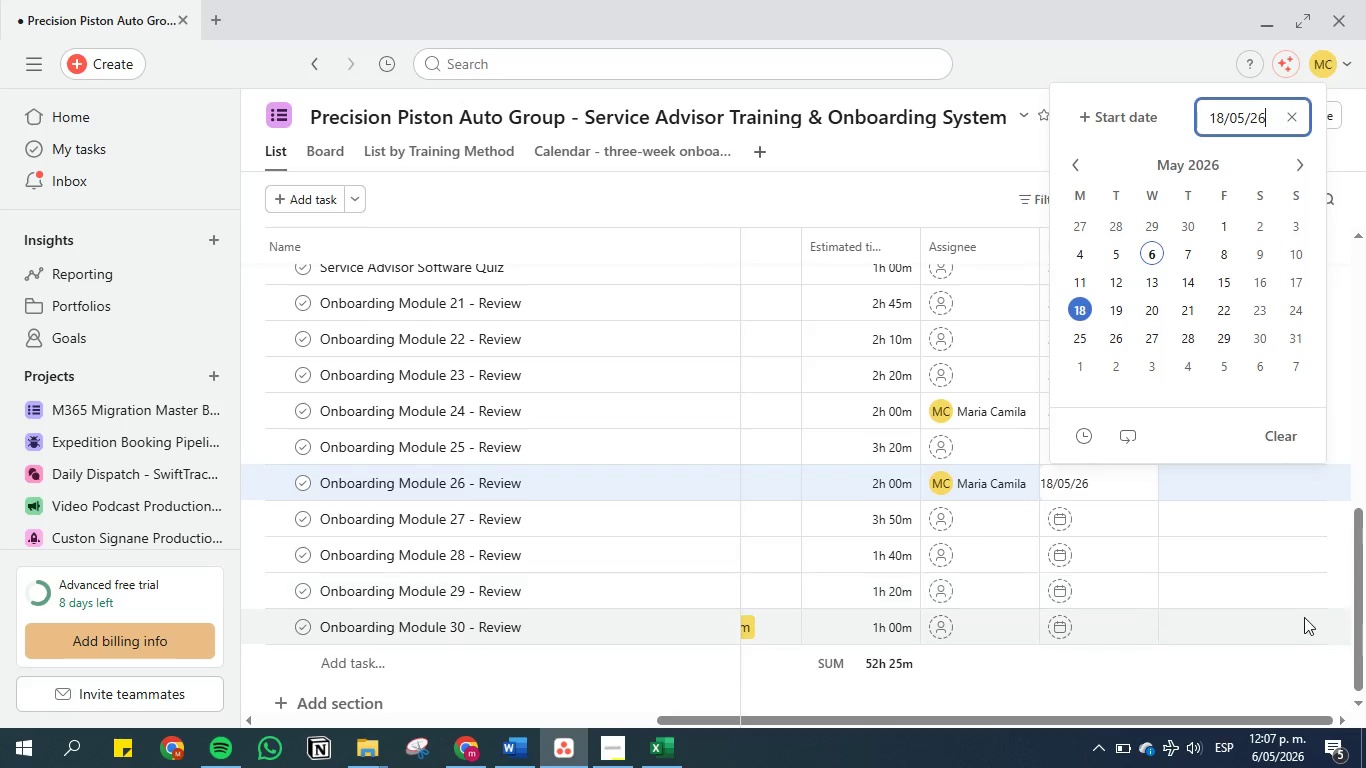 
left_click([1304, 617])
 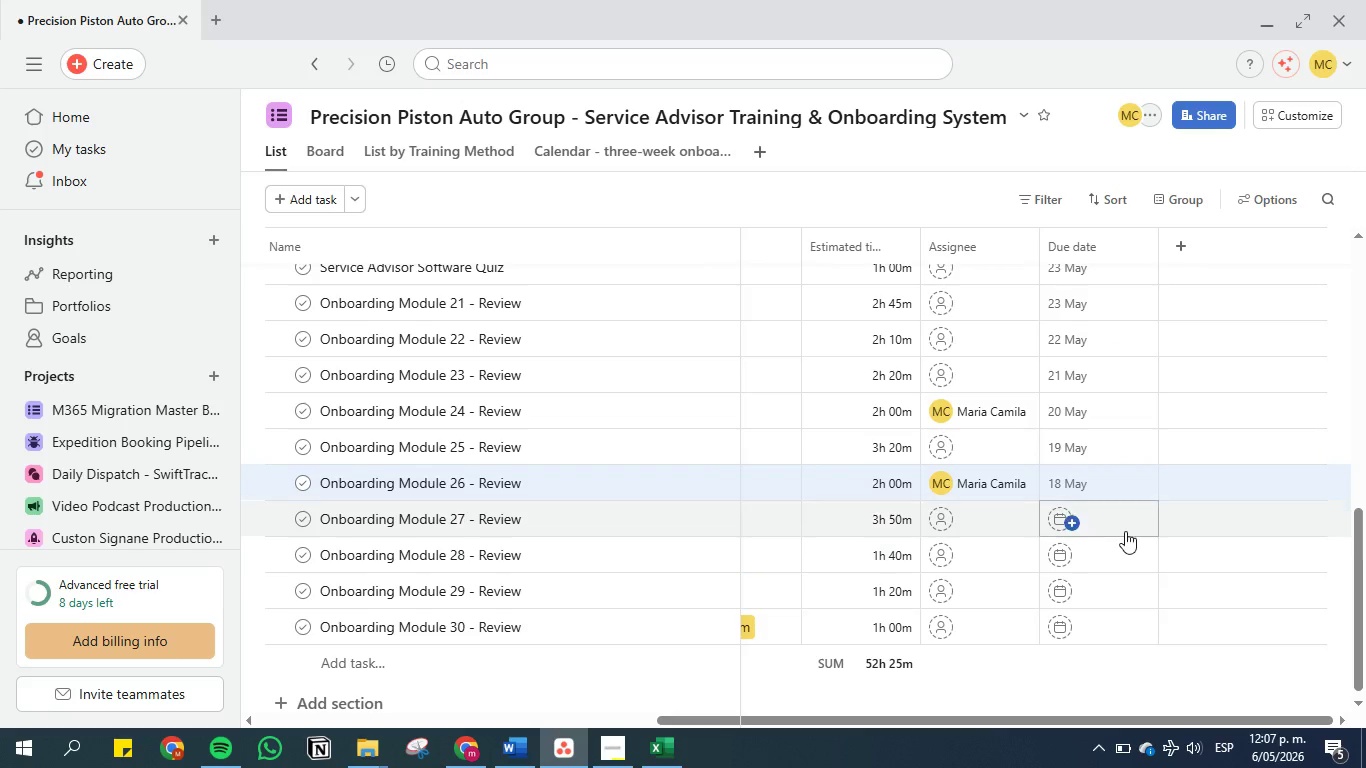 
left_click([1123, 530])
 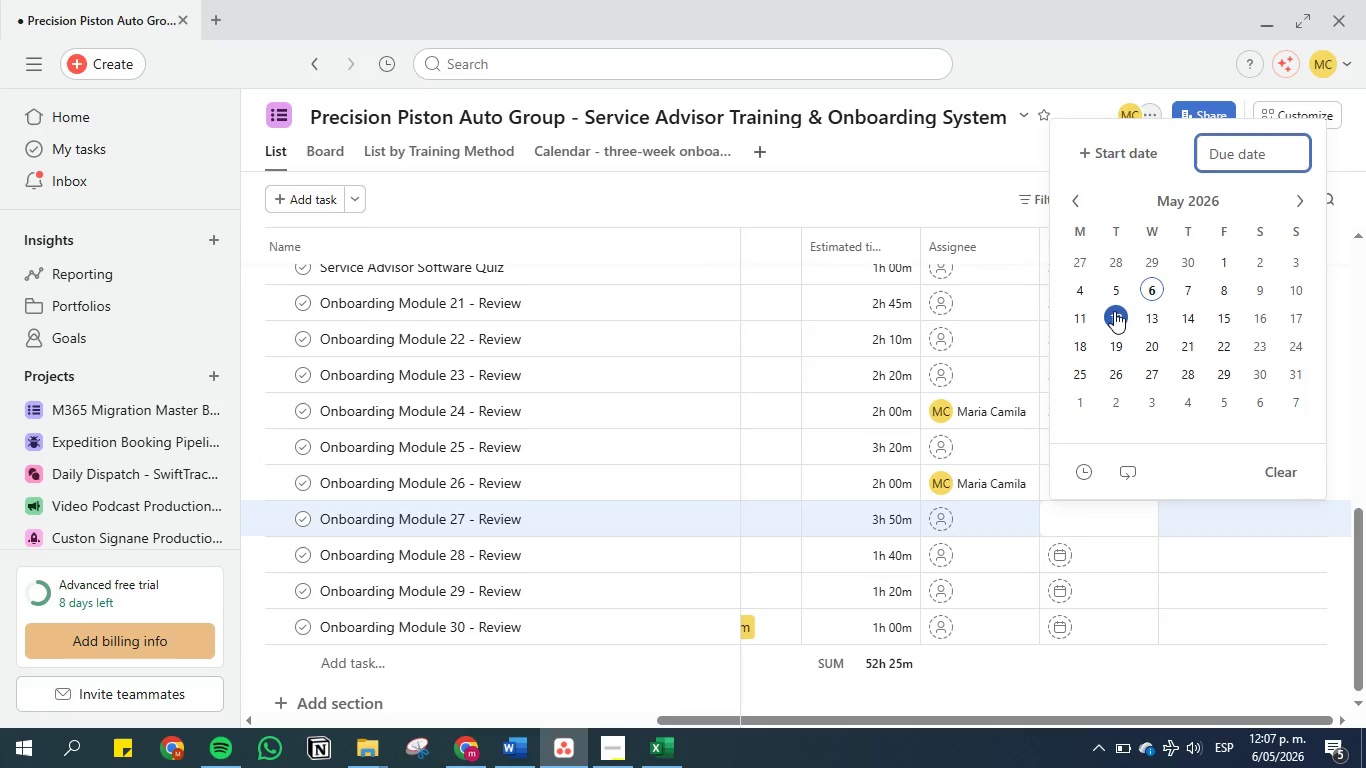 
left_click([1114, 310])
 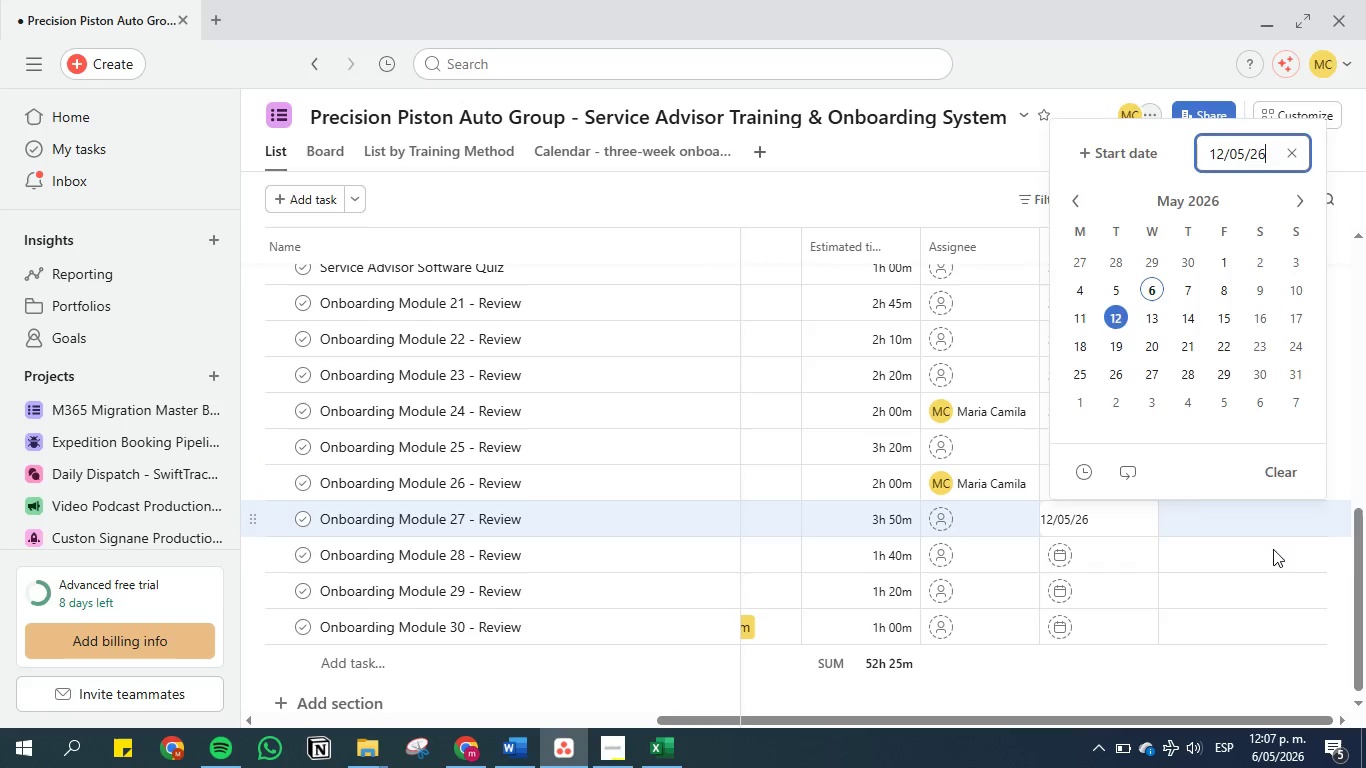 
left_click([1279, 564])
 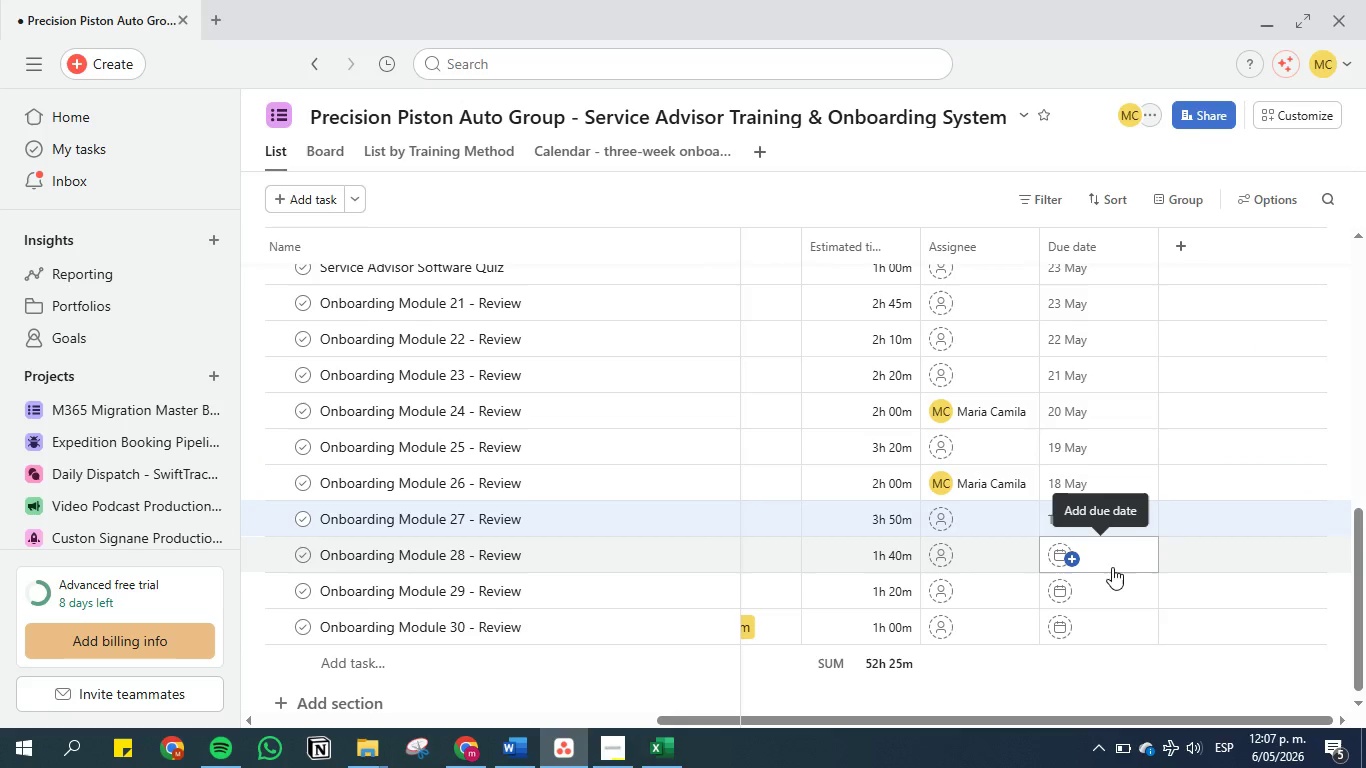 
left_click([1112, 567])
 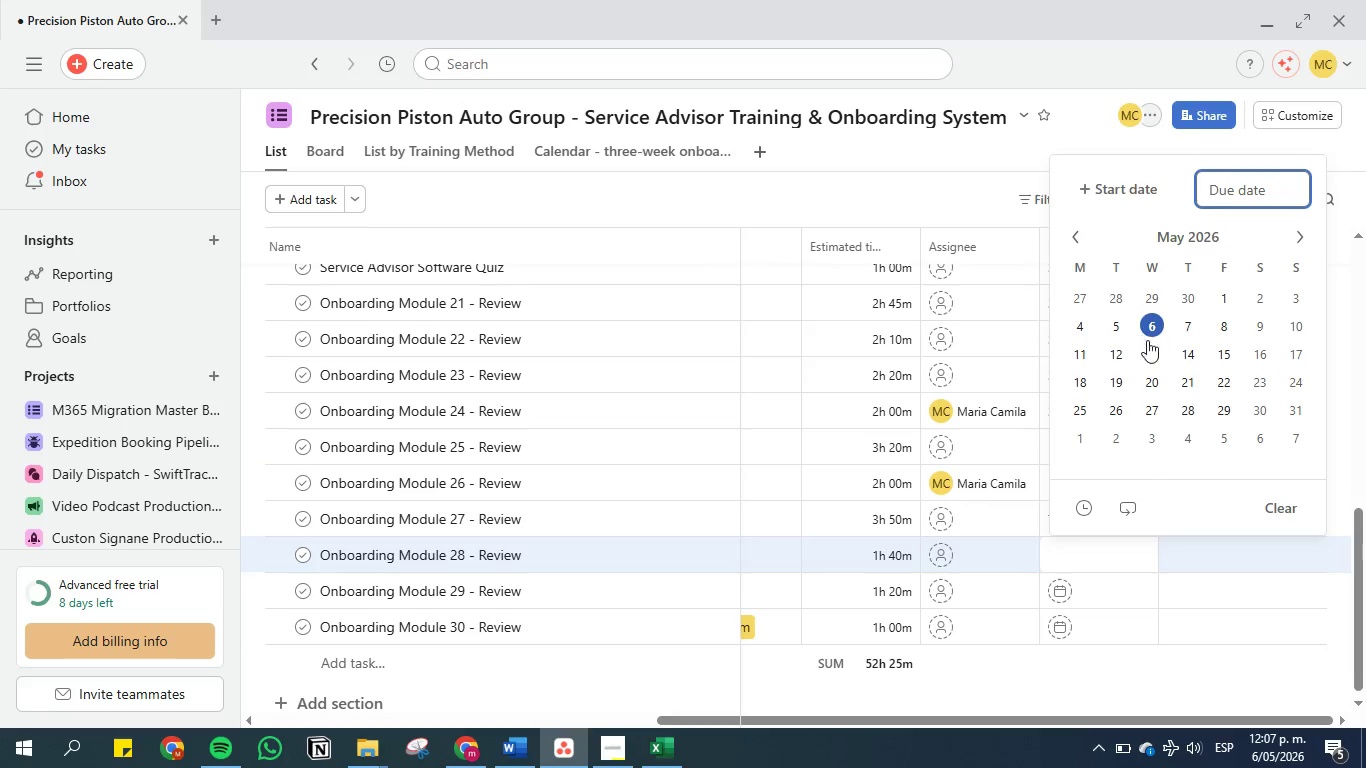 
left_click([1151, 350])
 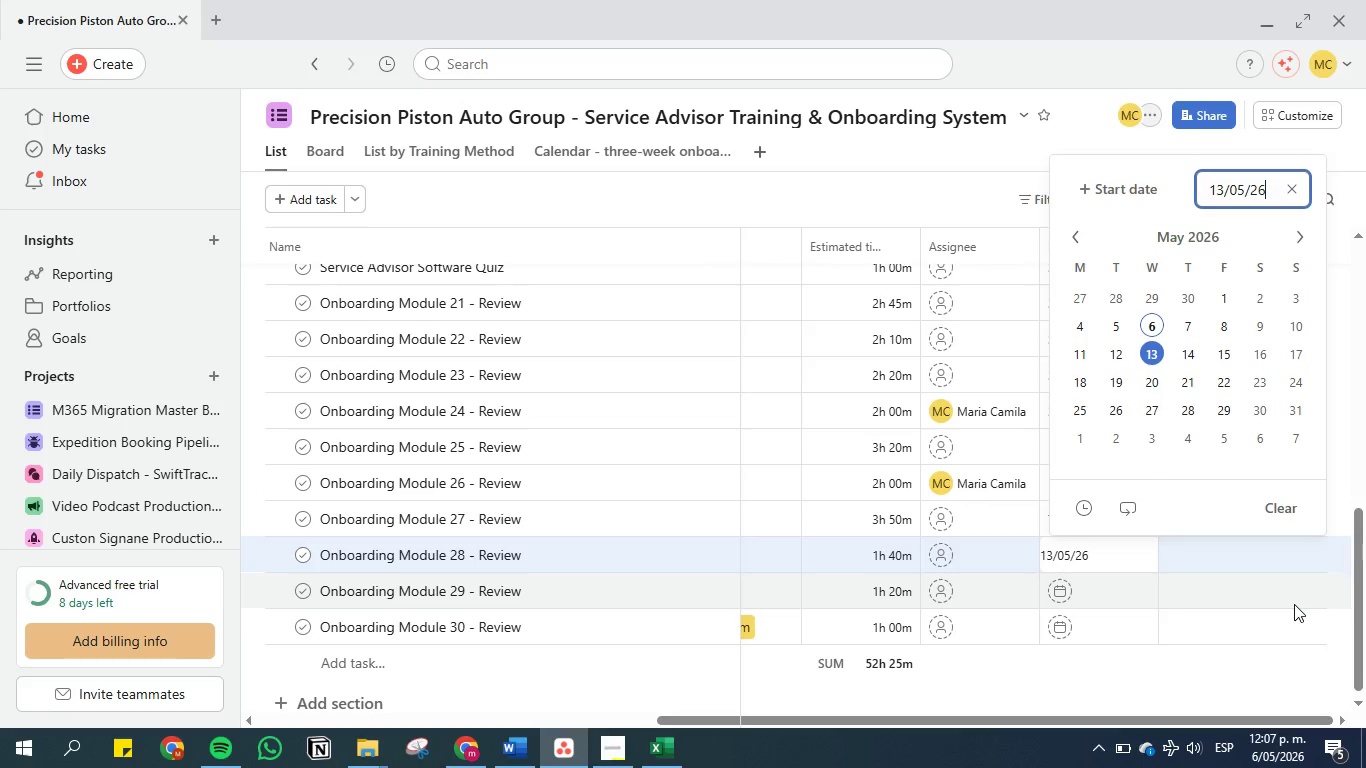 
left_click([1294, 604])
 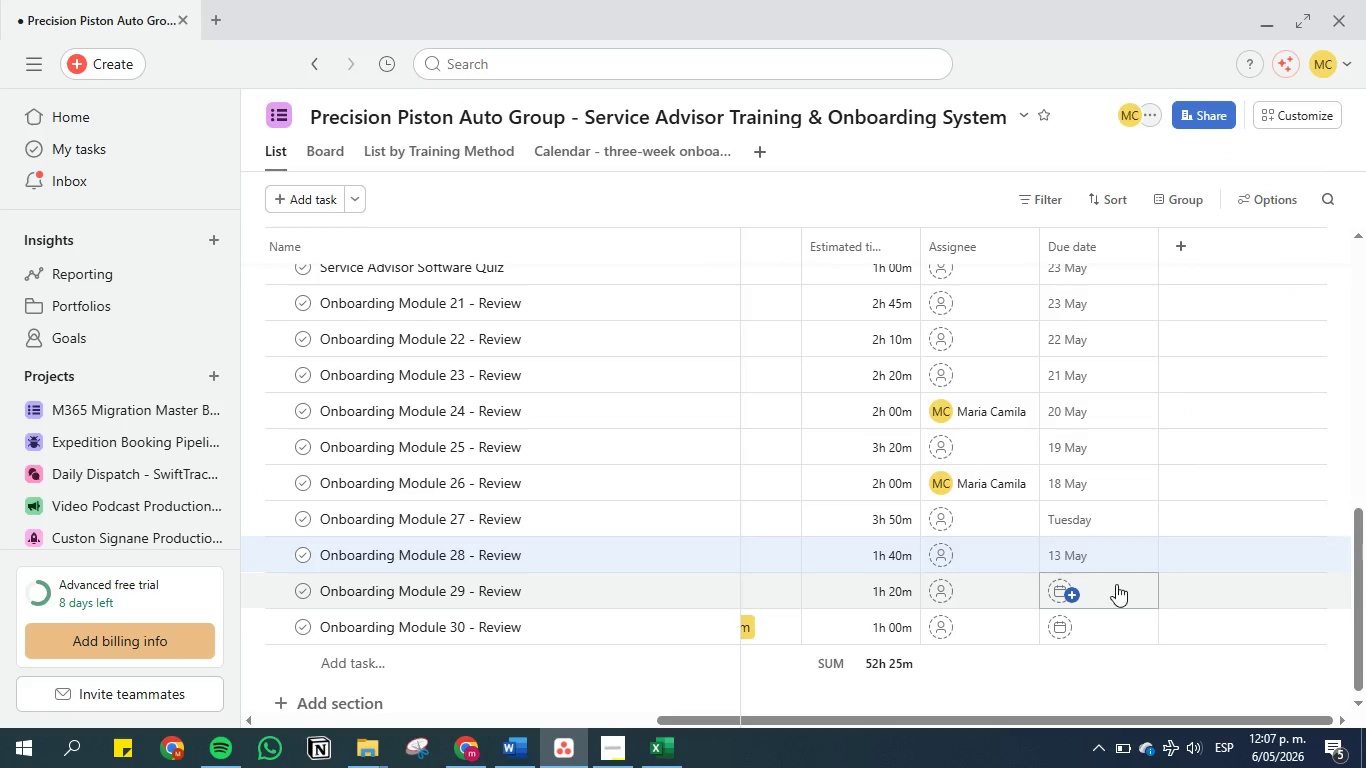 
left_click([1114, 584])
 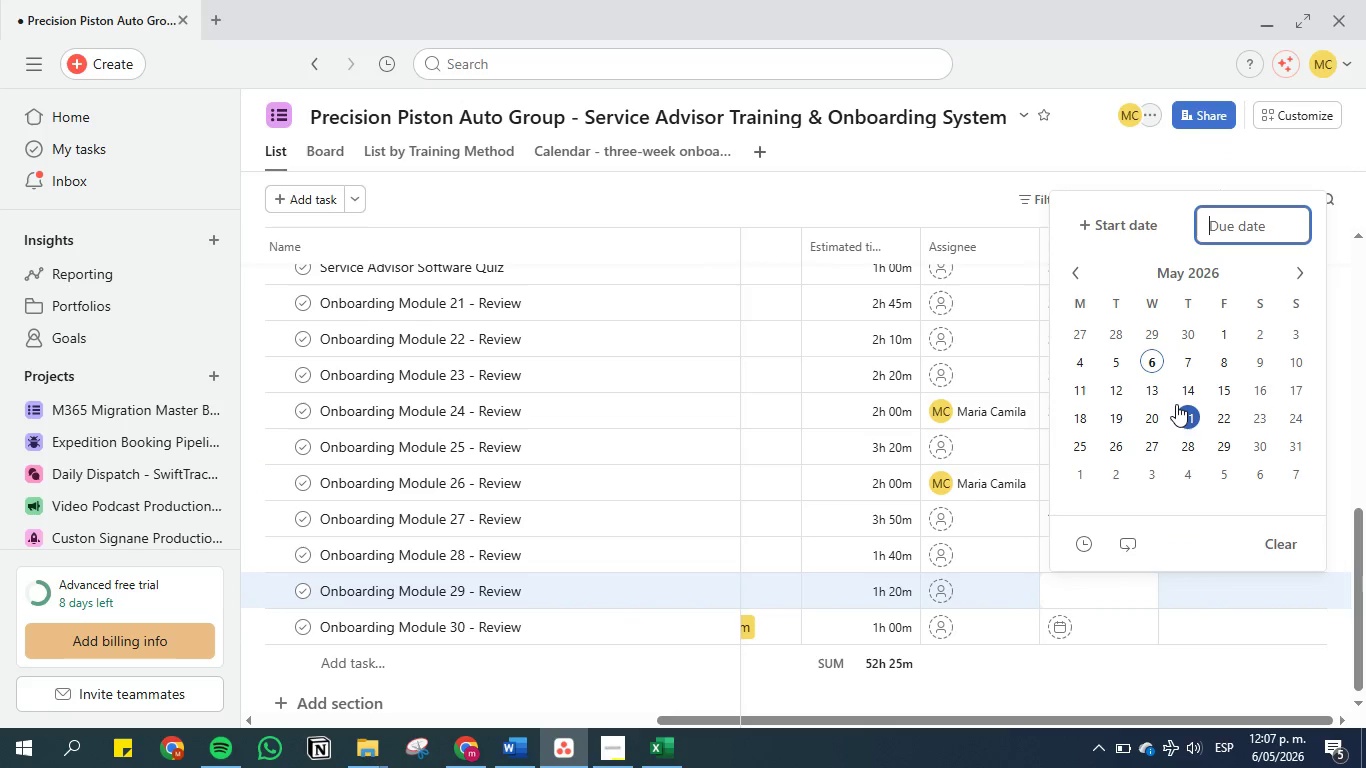 
left_click([1179, 389])
 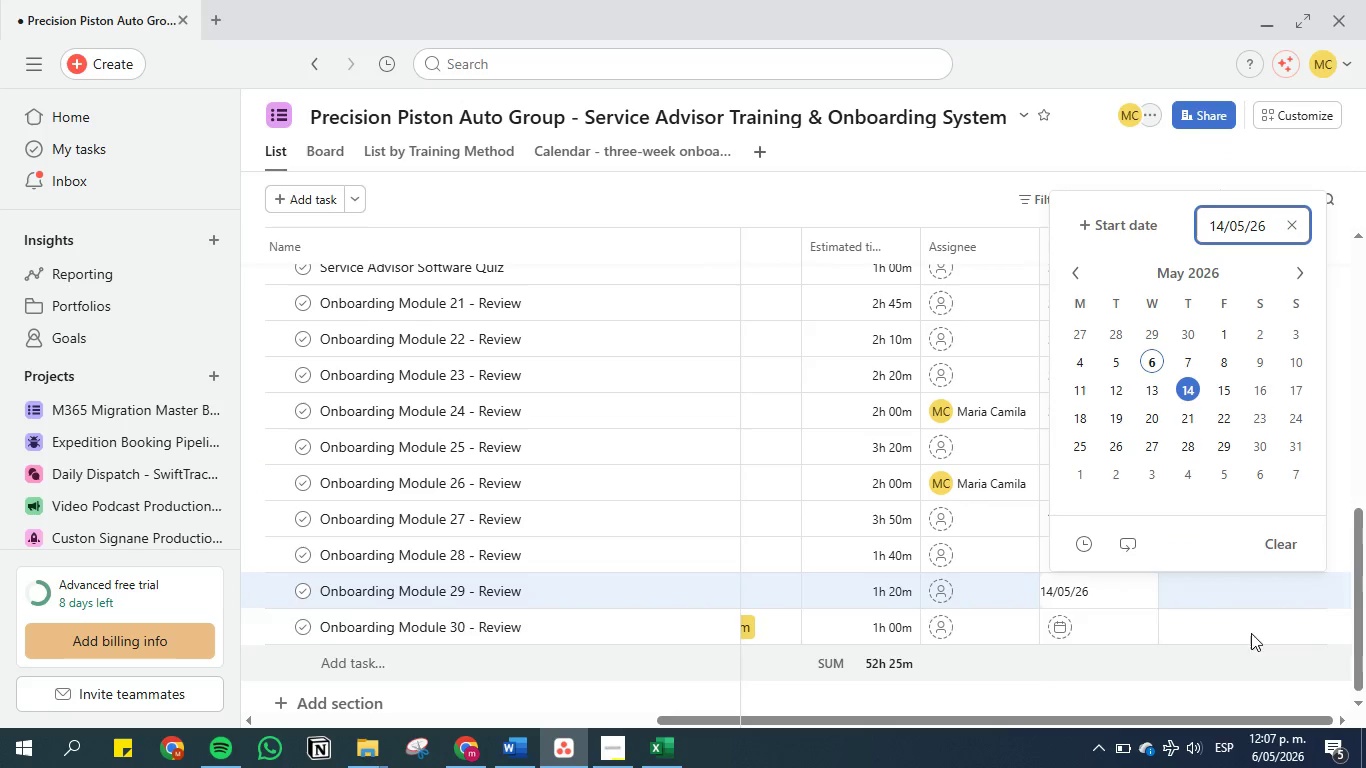 
left_click([1254, 605])
 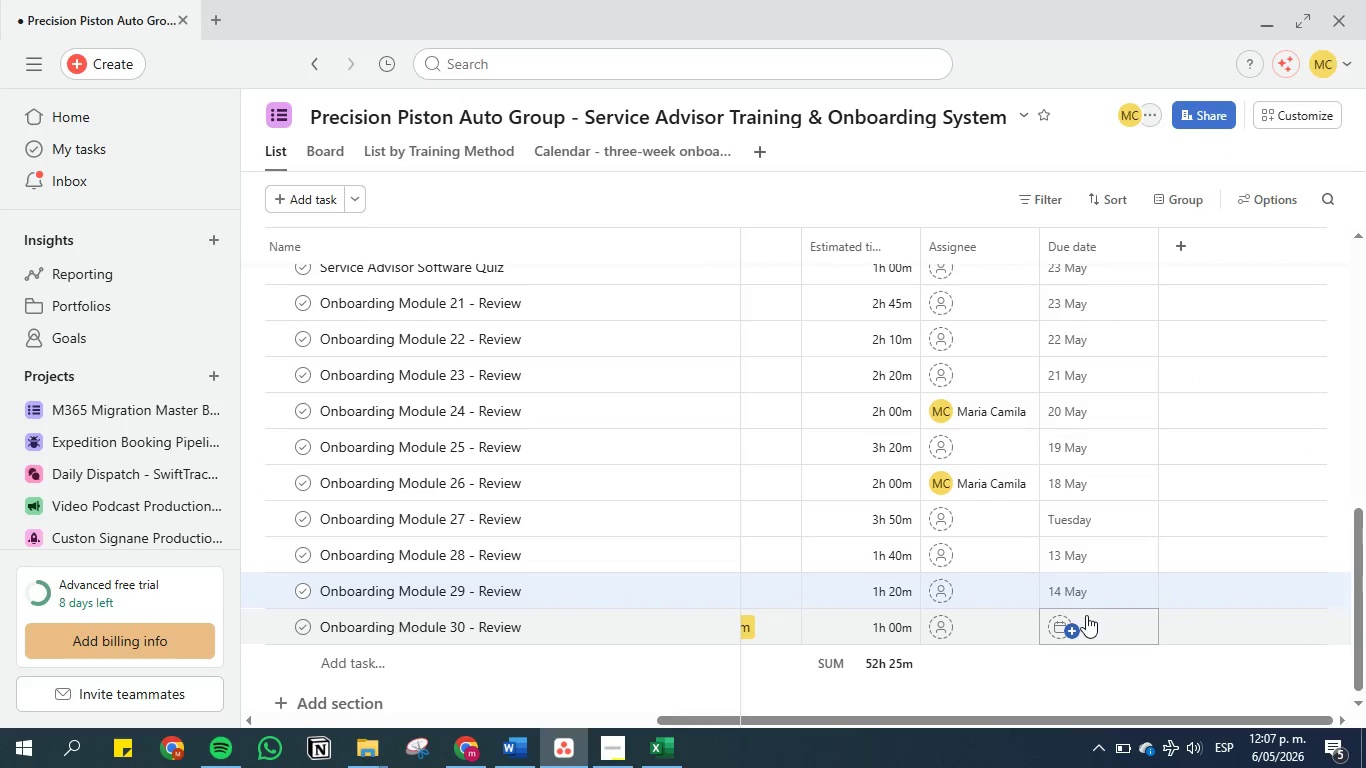 
left_click([1091, 621])
 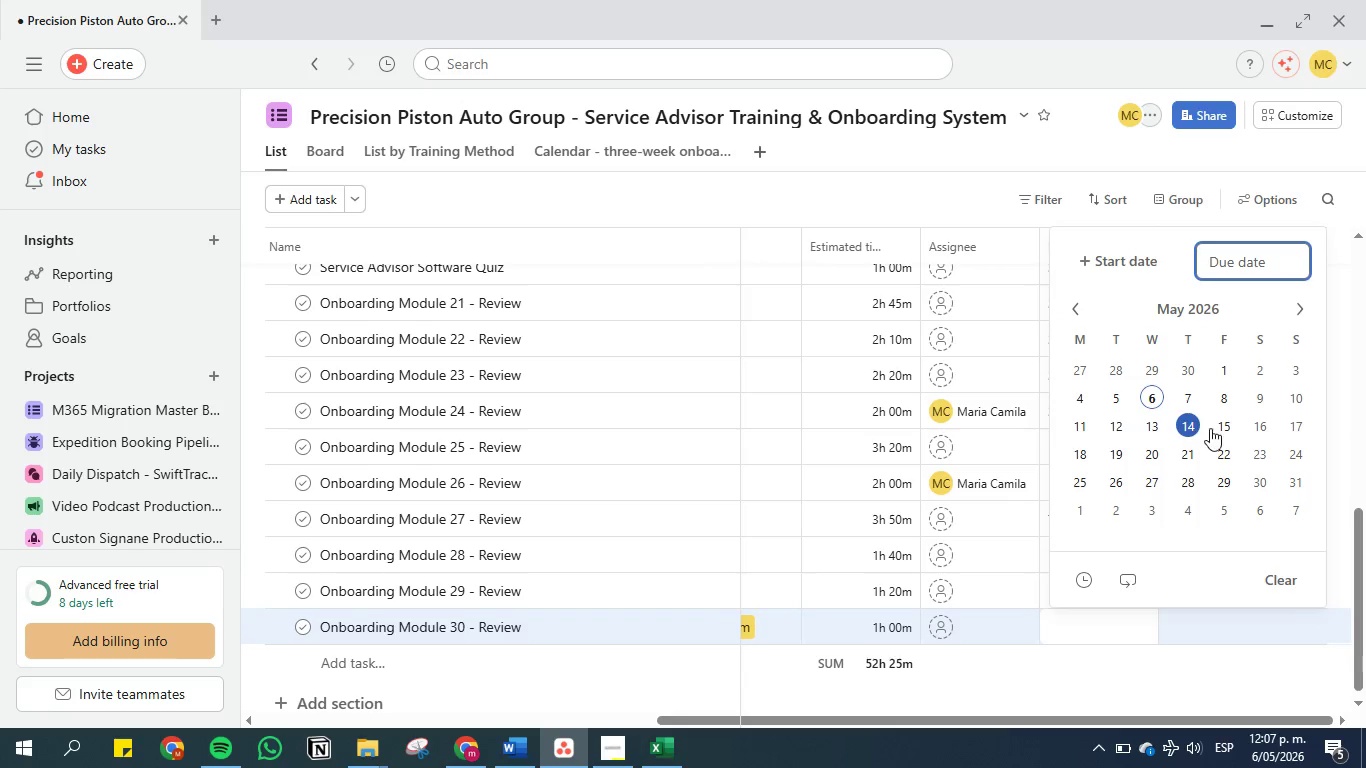 
left_click([1221, 429])
 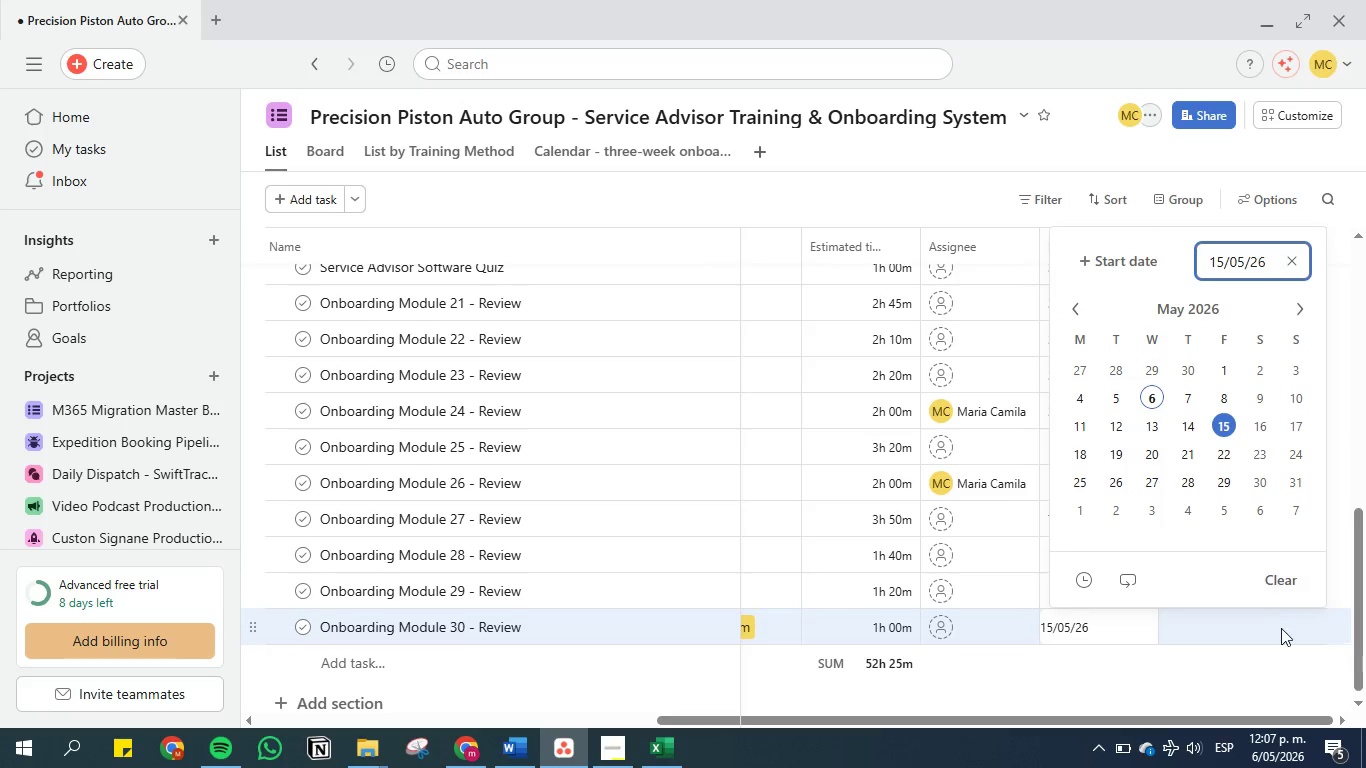 
left_click([1281, 631])
 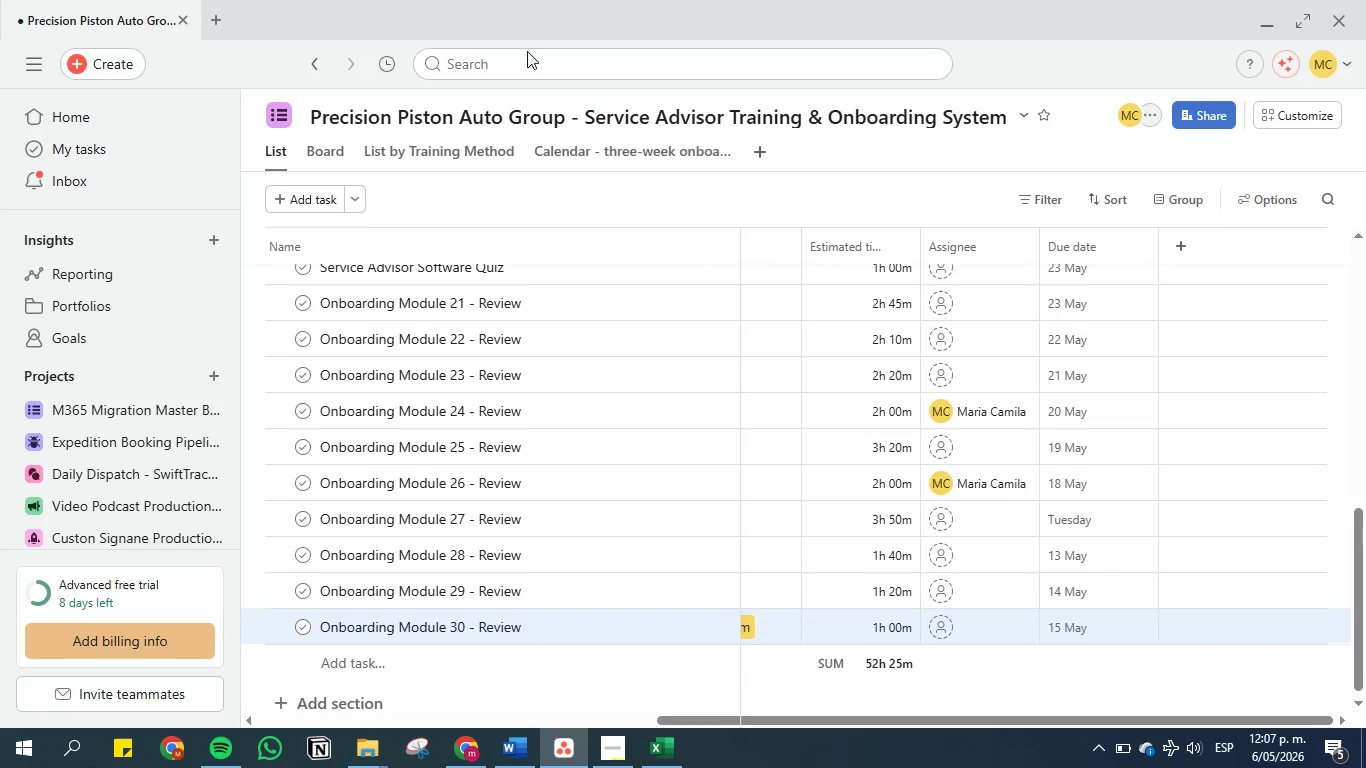 
left_click([589, 142])
 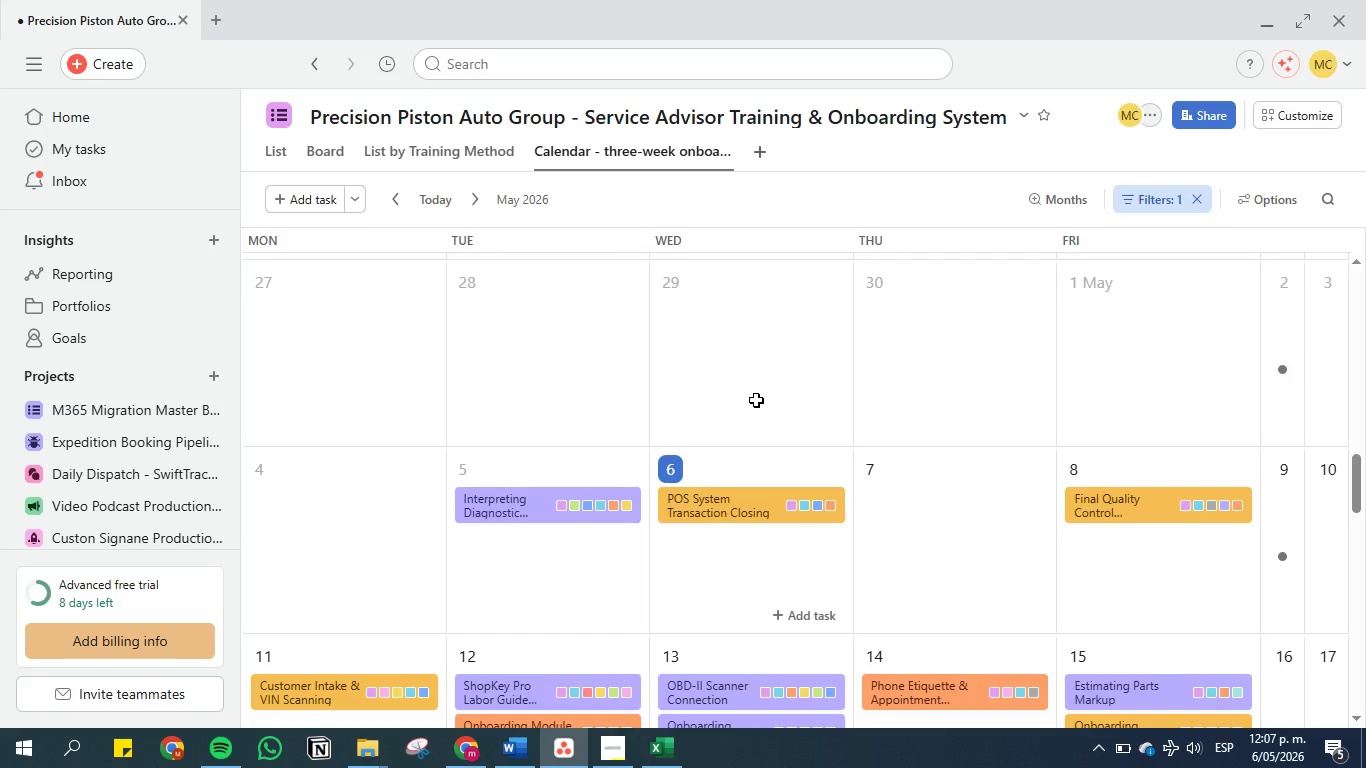 
scroll: coordinate [682, 389], scroll_direction: down, amount: 3.0
 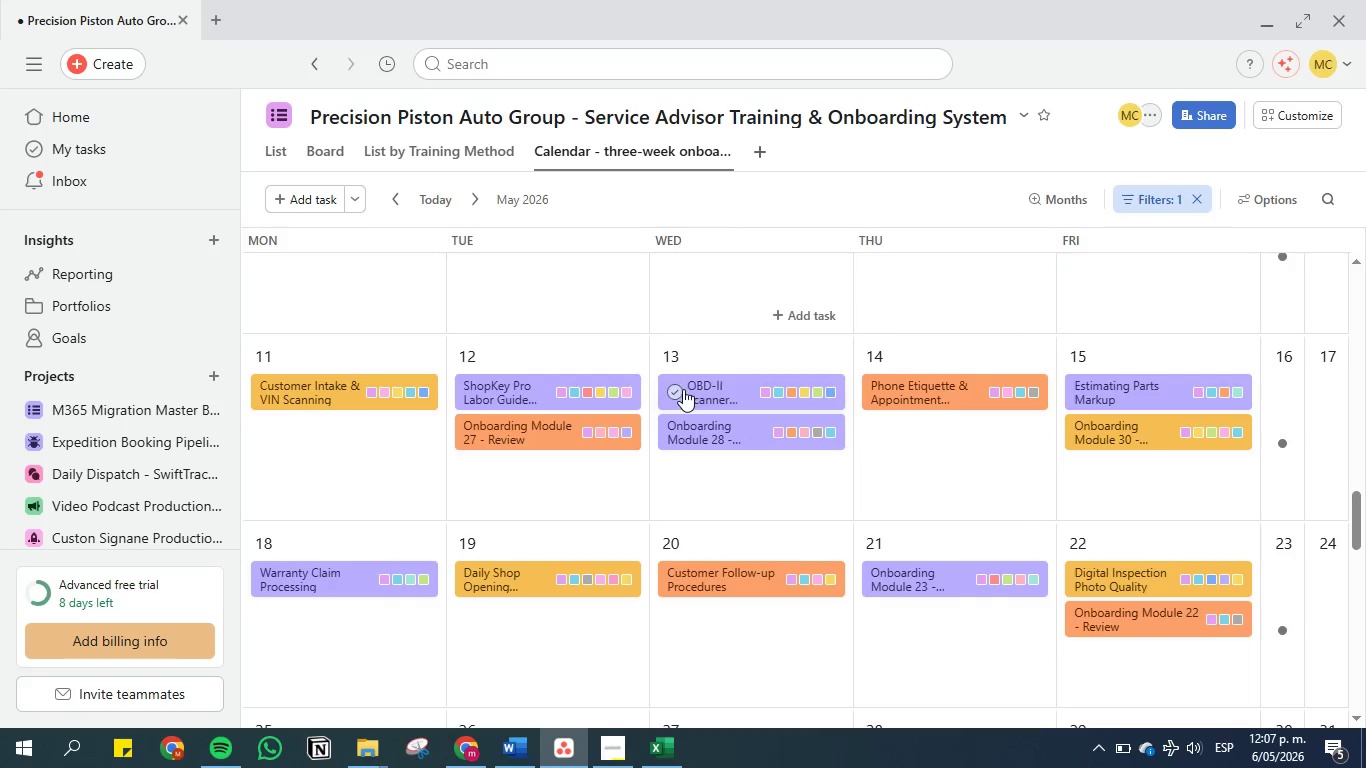 
scroll: coordinate [684, 387], scroll_direction: up, amount: 4.0
 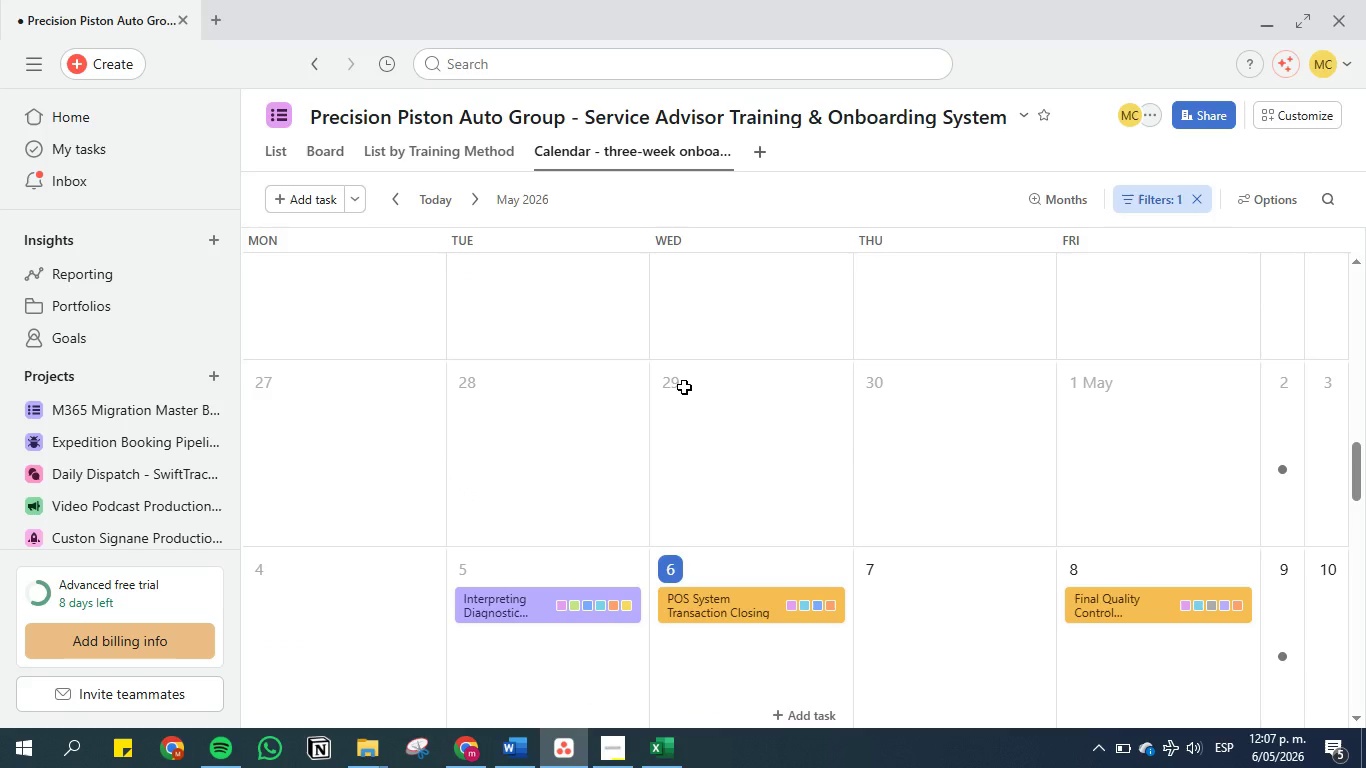 
scroll: coordinate [684, 387], scroll_direction: down, amount: 1.0
 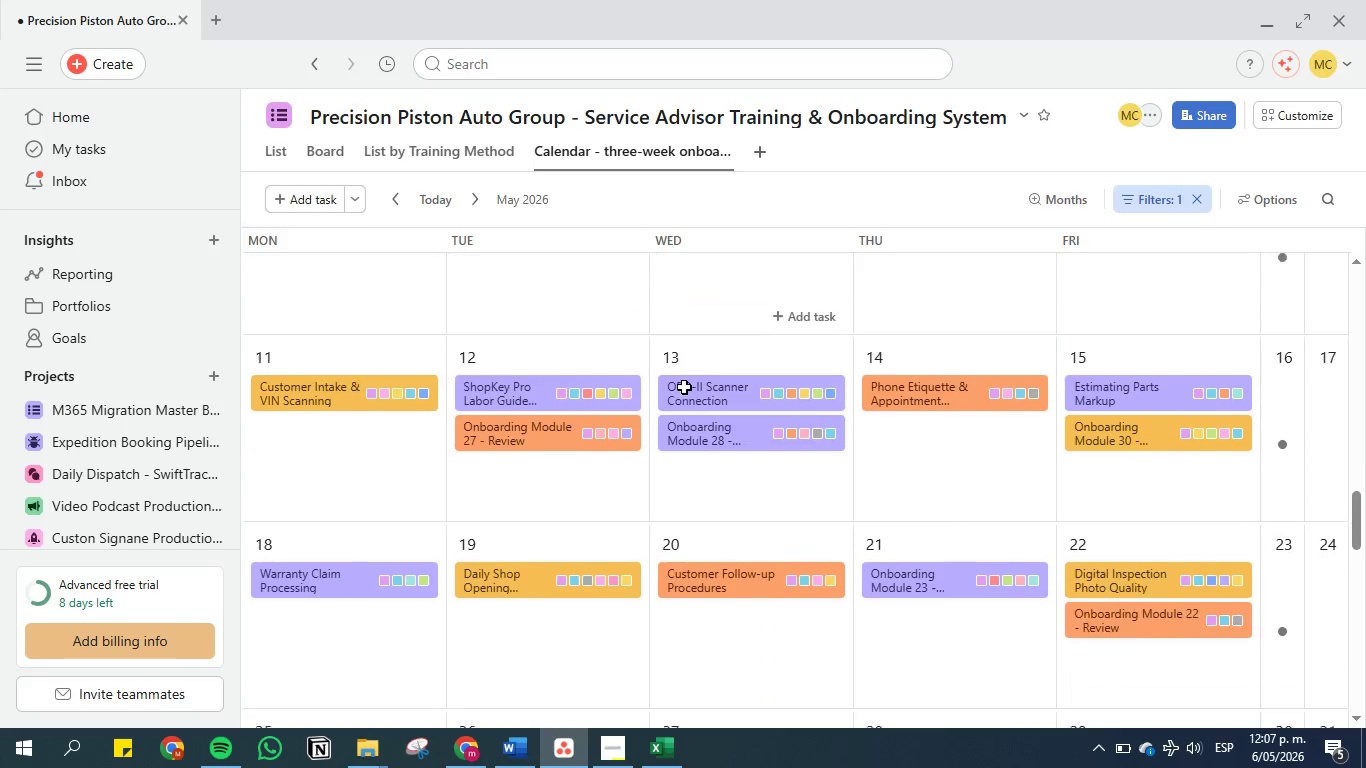 
scroll: coordinate [685, 391], scroll_direction: up, amount: 1.0
 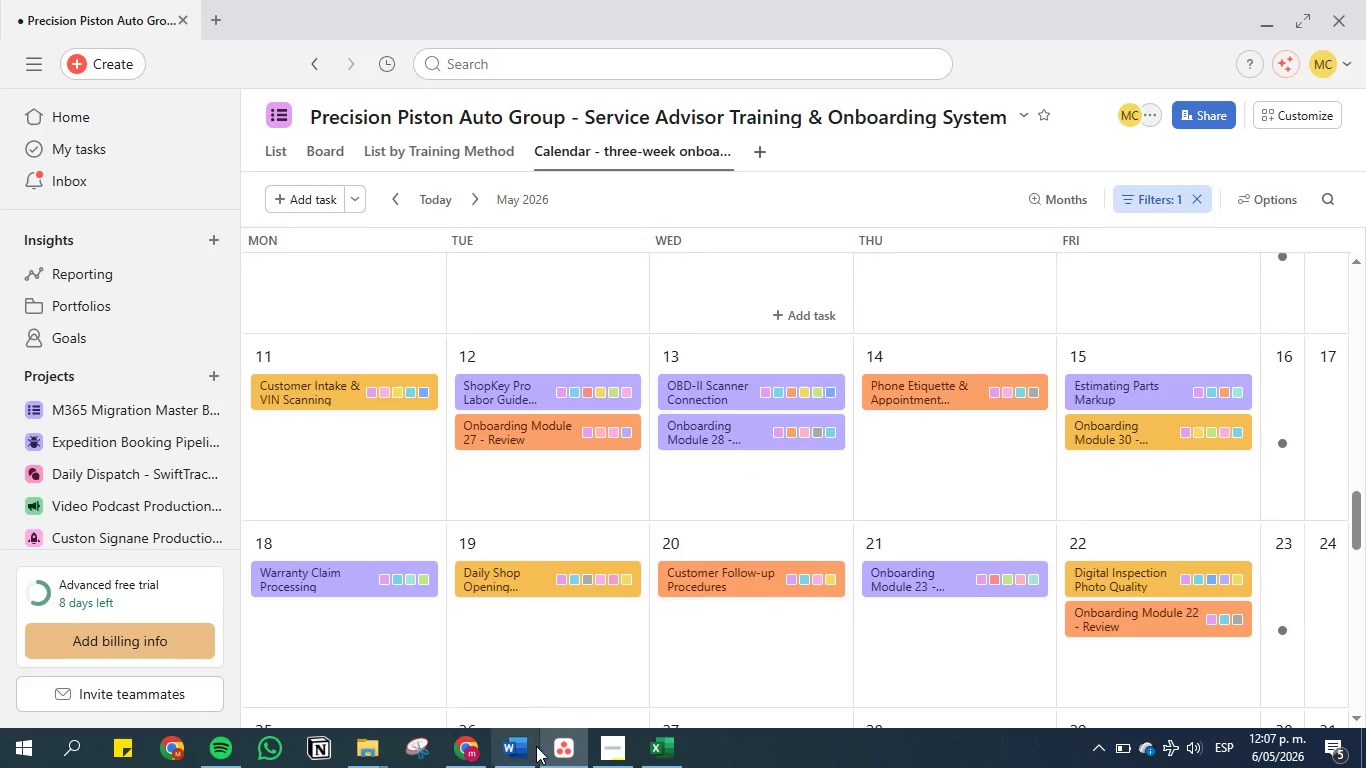 
left_click([526, 757])
 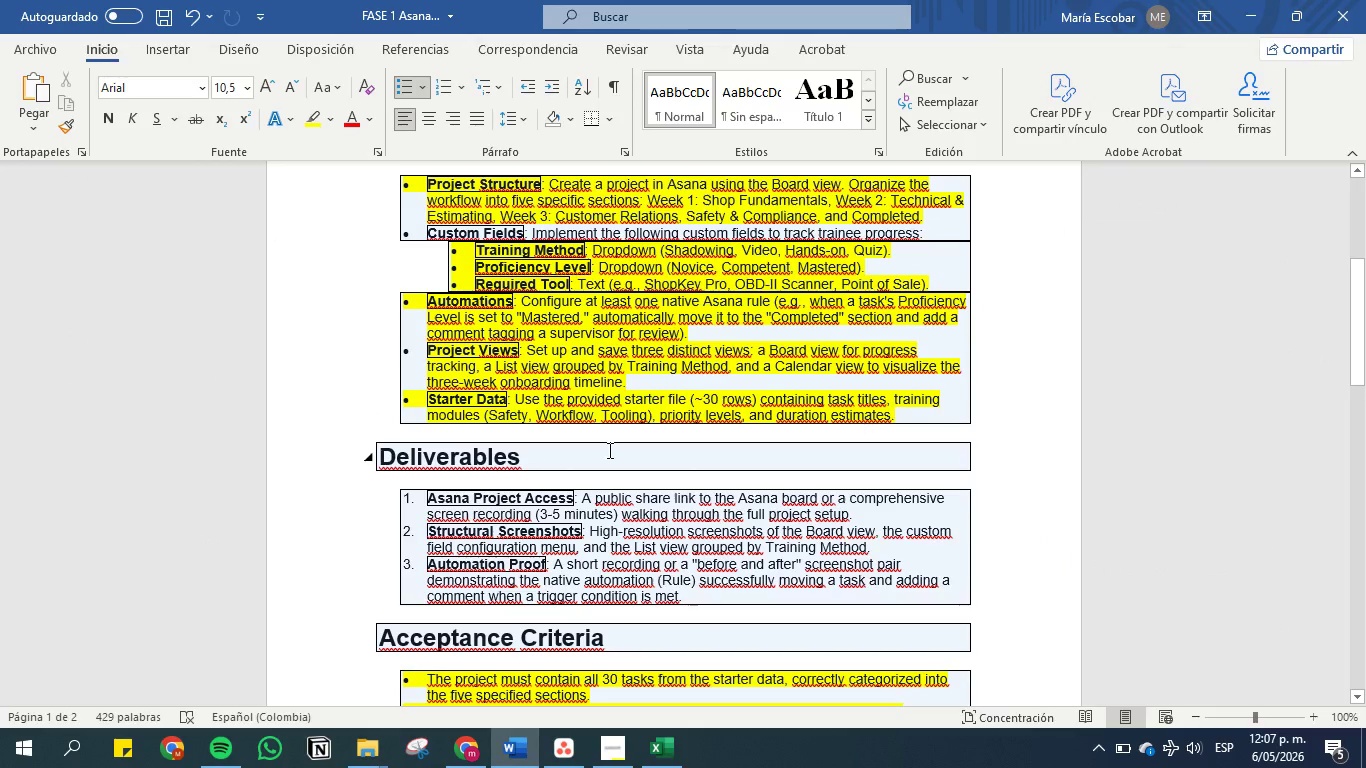 
scroll: coordinate [608, 450], scroll_direction: down, amount: 2.0
 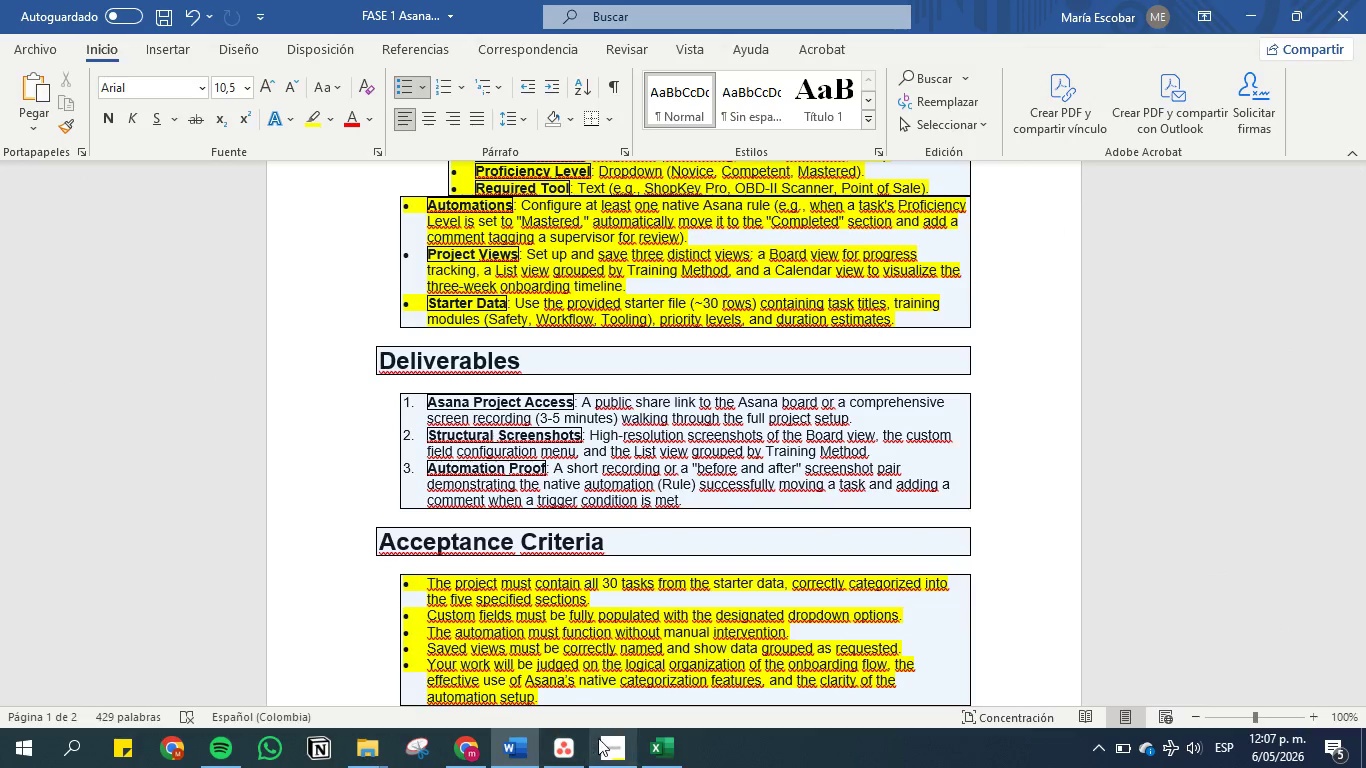 
left_click([567, 745])
 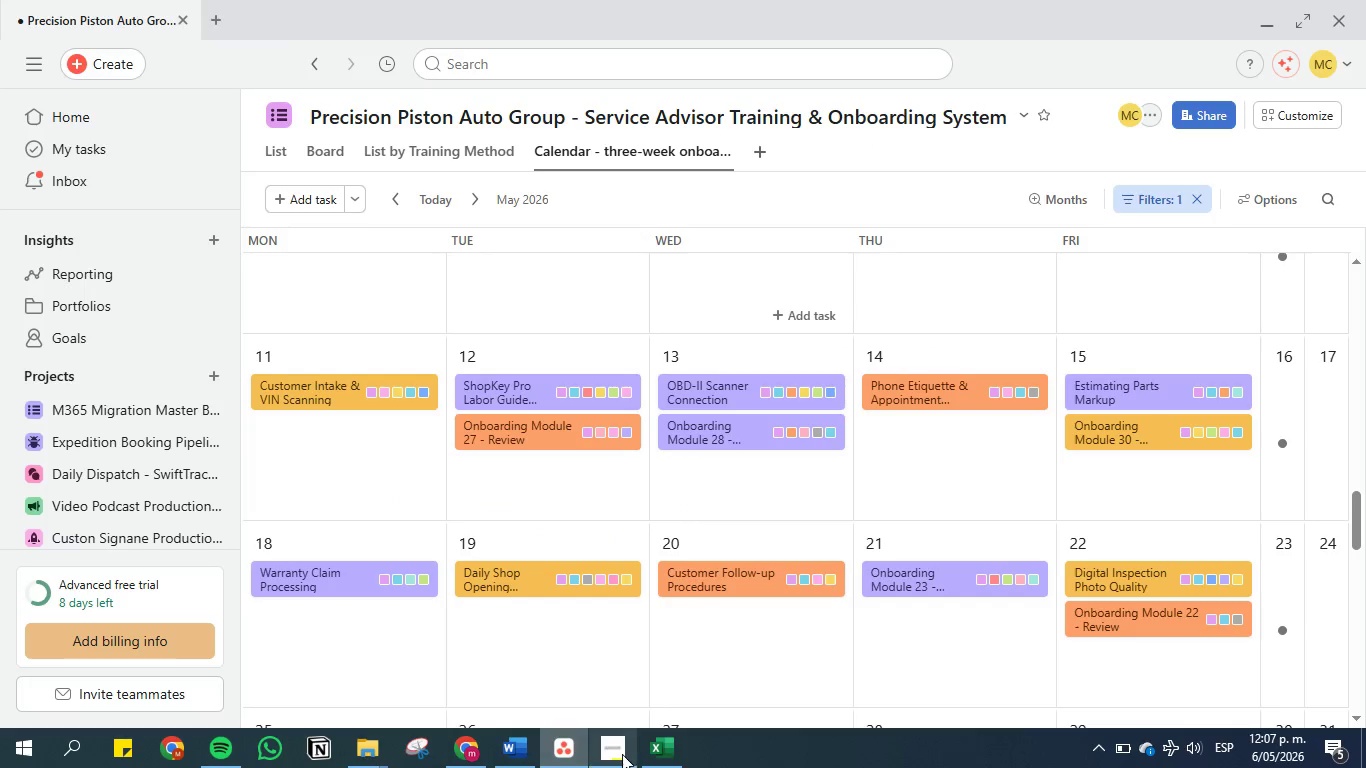 
left_click([618, 754])